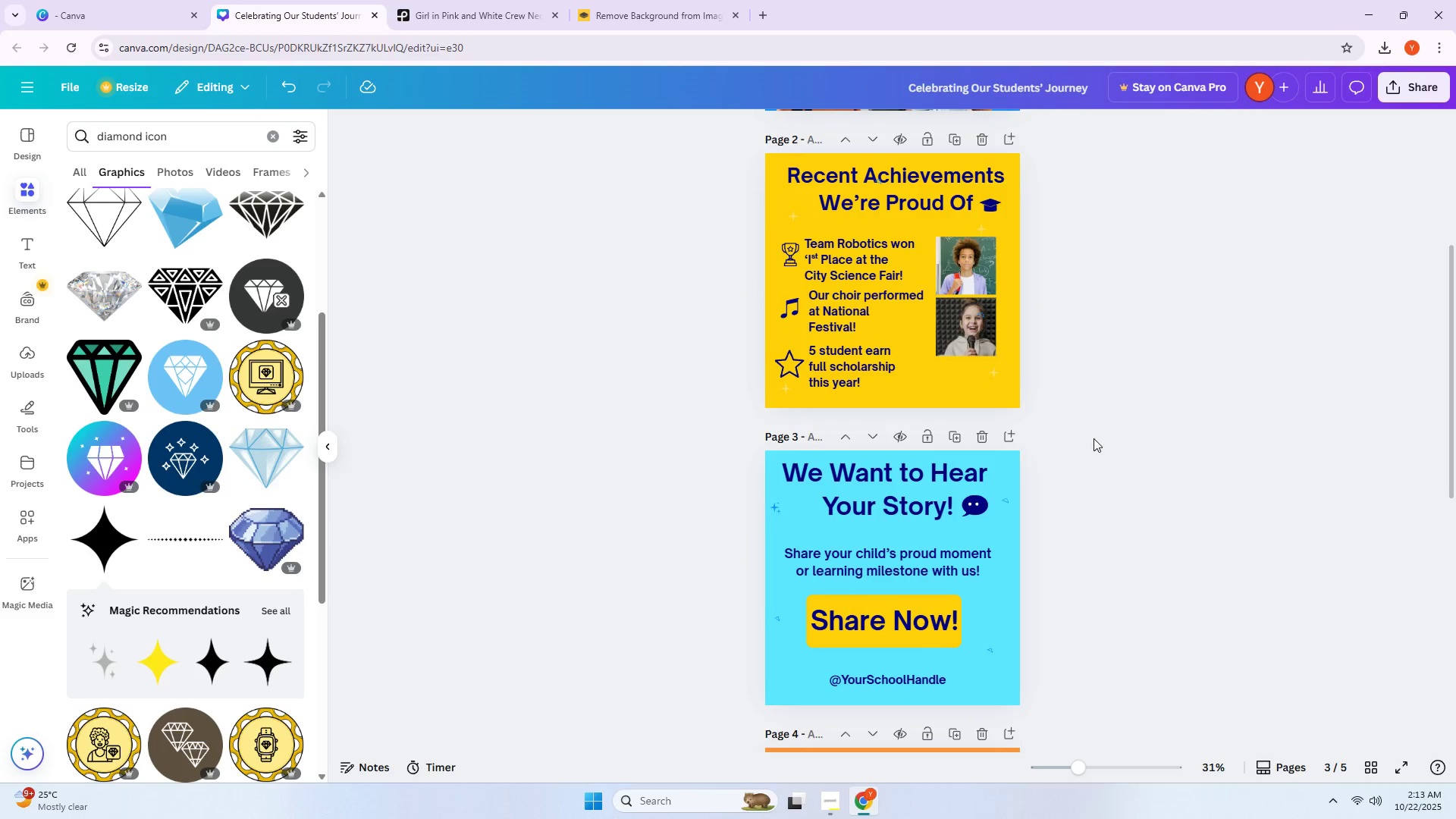 
hold_key(key=AltLeft, duration=0.97)
left_click_drag(start_coordinate=[1004, 500], to_coordinate=[998, 590])
 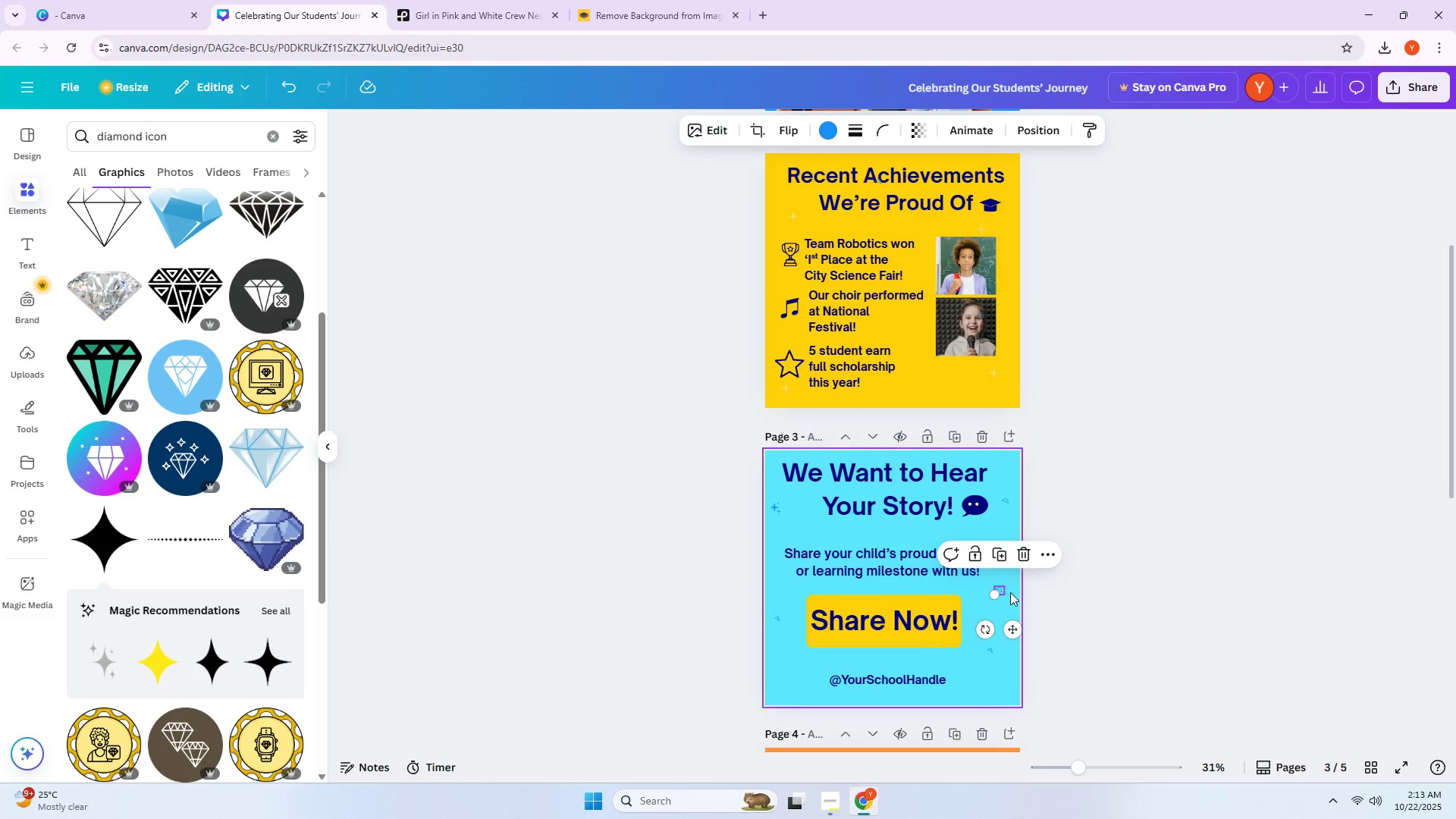 
hold_key(key=AltLeft, duration=0.46)
 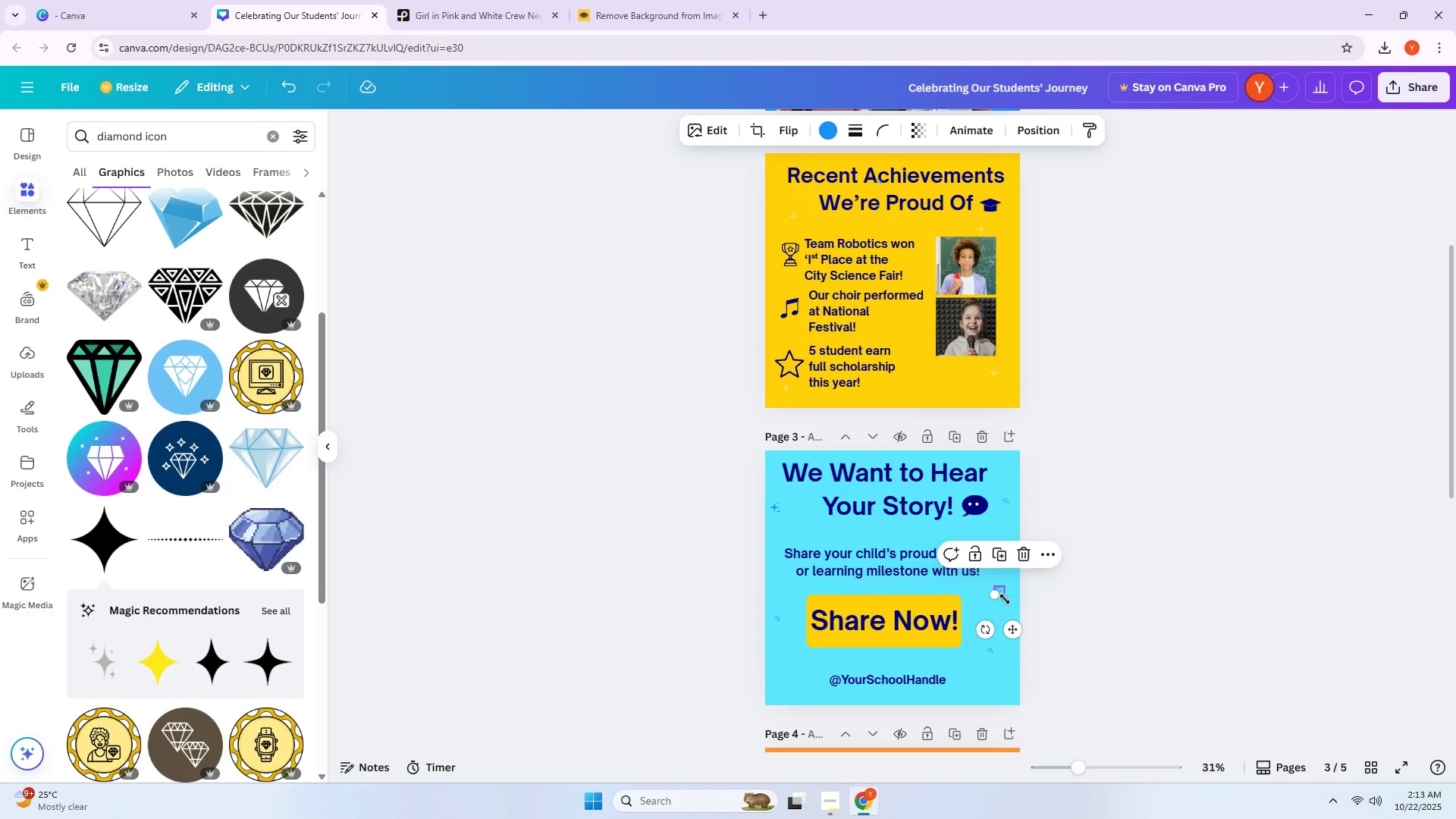 
hold_key(key=AltLeft, duration=0.7)
left_click_drag(start_coordinate=[1014, 623], to_coordinate=[988, 620])
 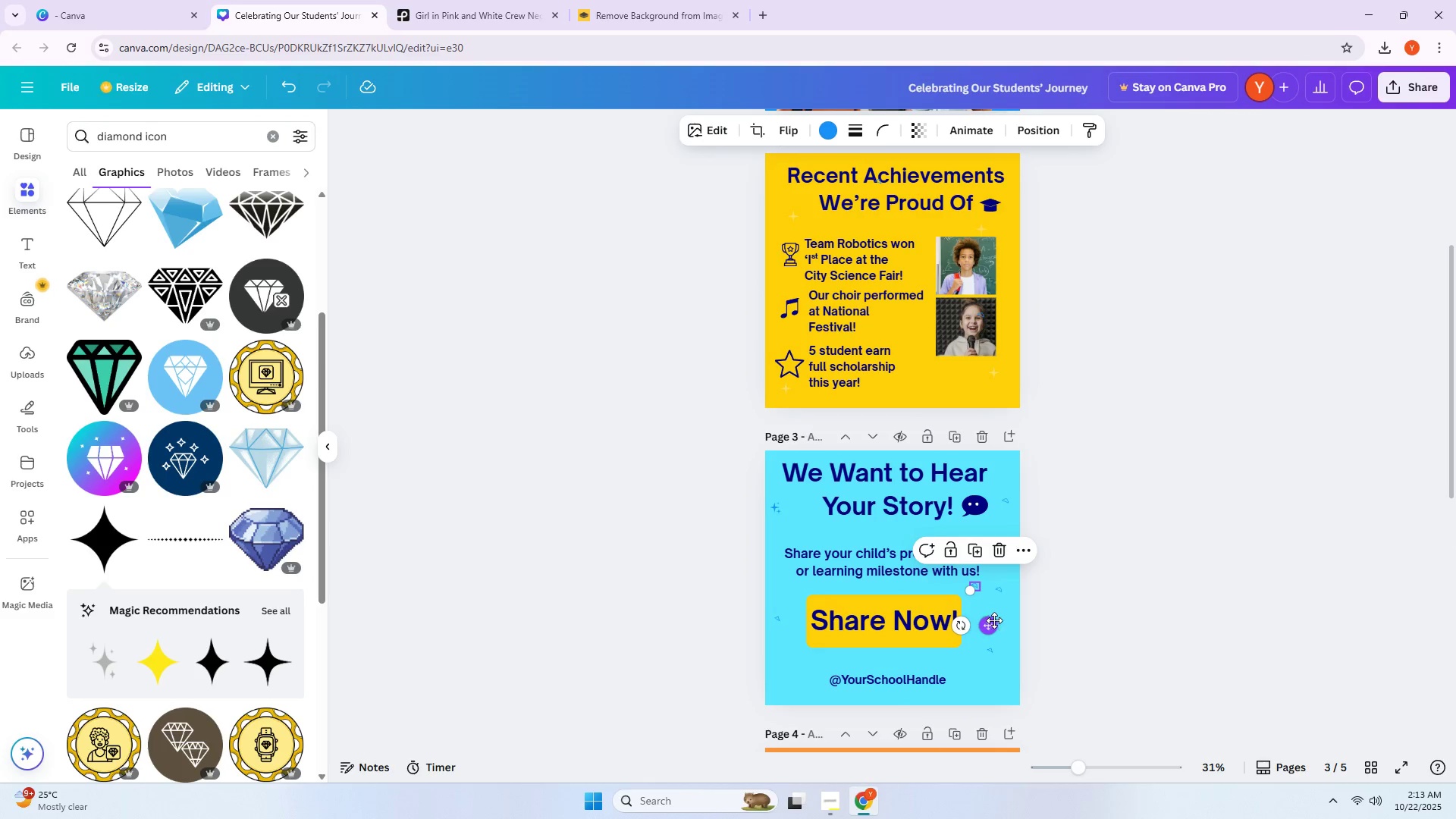 
hold_key(key=AltLeft, duration=0.55)
left_click_drag(start_coordinate=[991, 626], to_coordinate=[983, 648])
 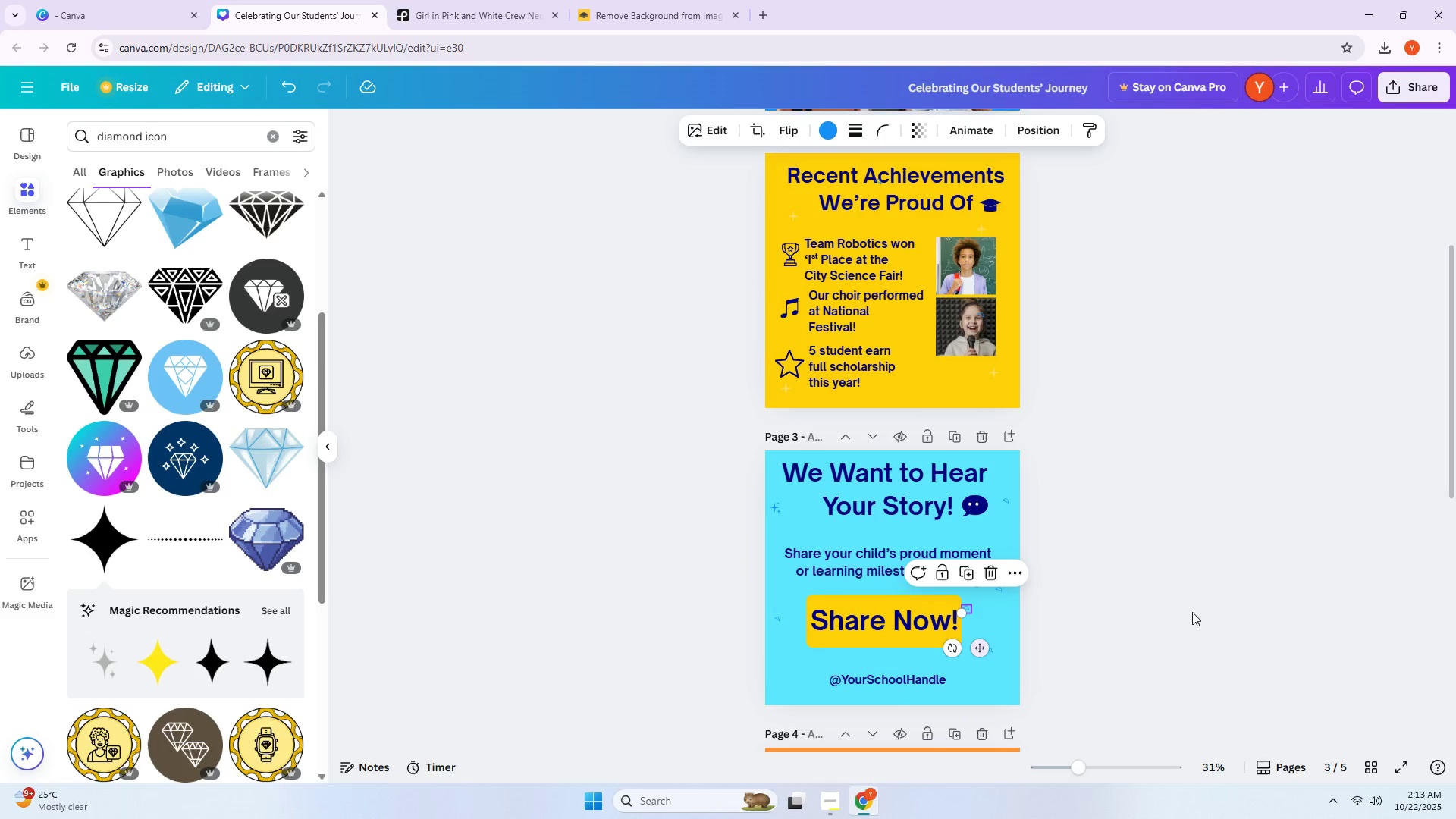 
left_click([1192, 609])
 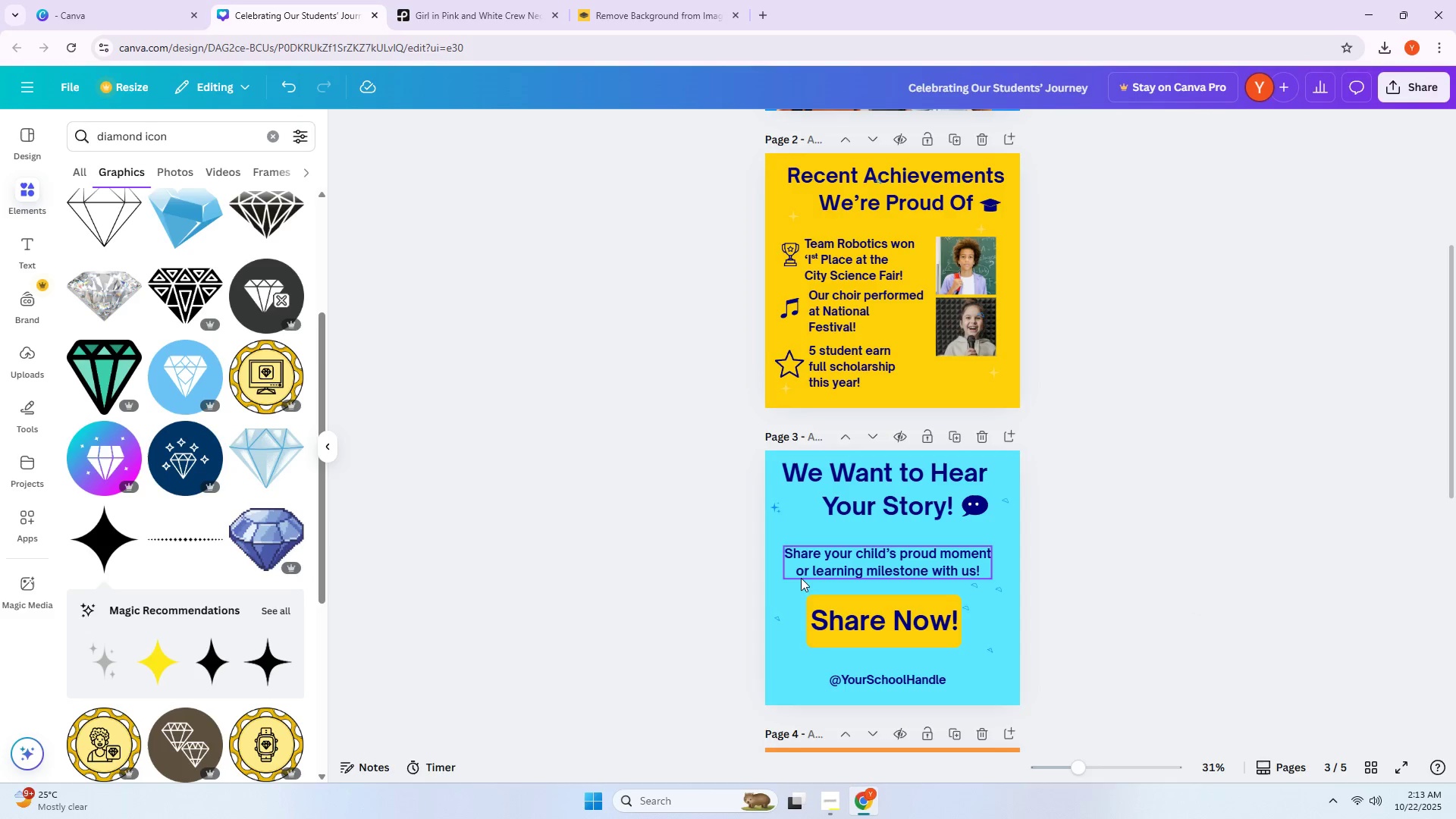 
left_click([772, 504])
 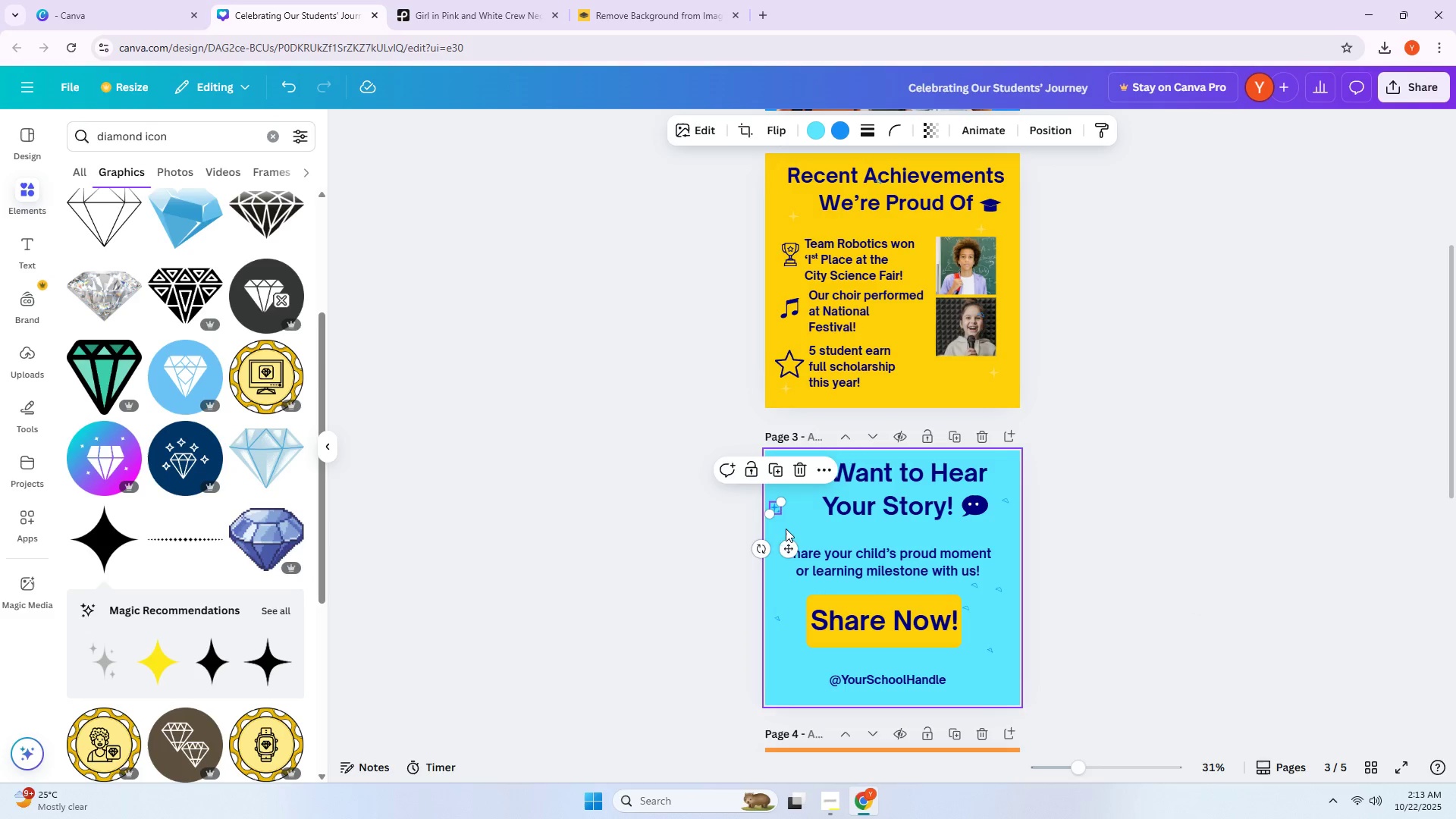 
hold_key(key=AltLeft, duration=1.43)
left_click_drag(start_coordinate=[787, 550], to_coordinate=[898, 581])
 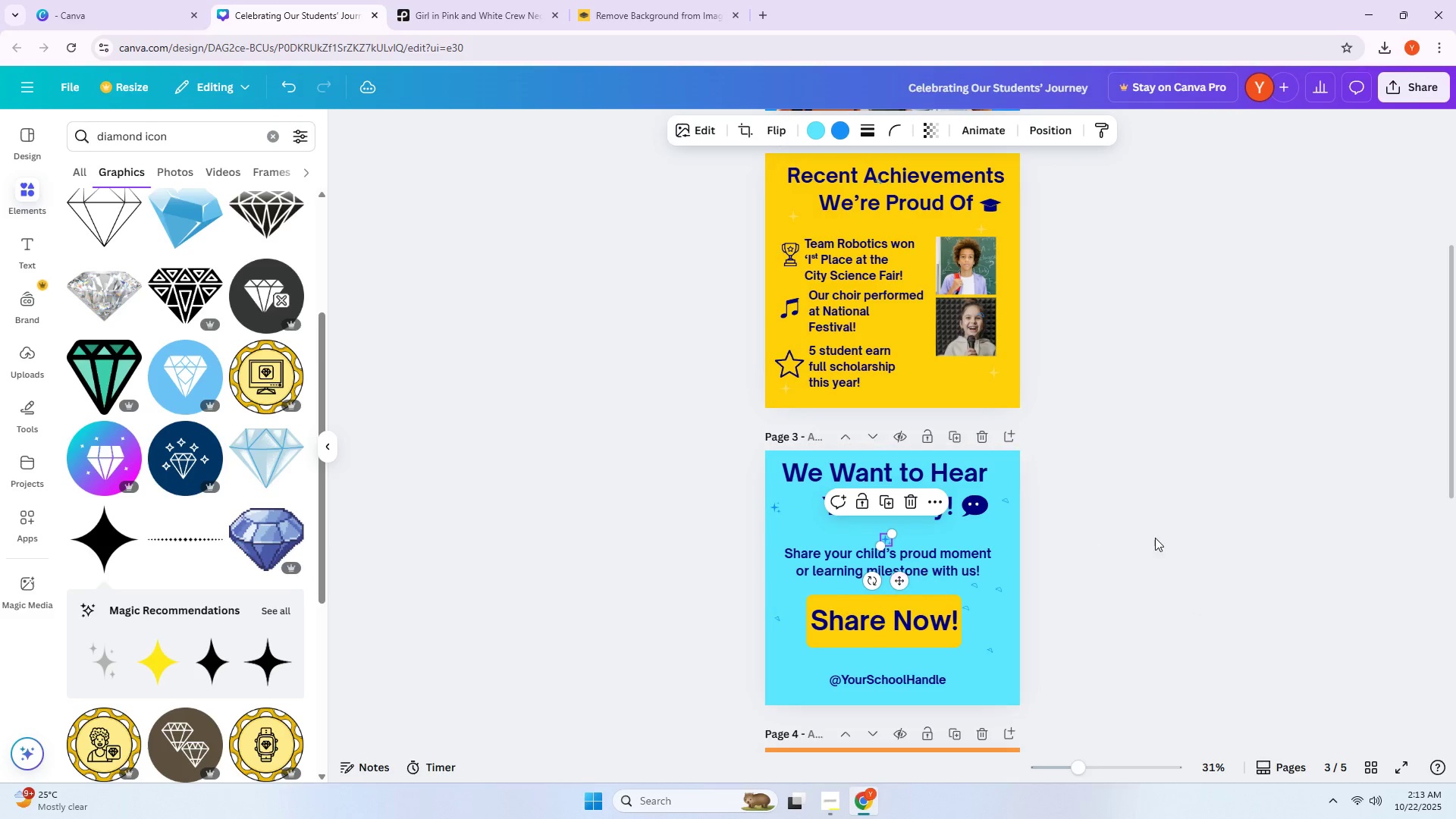 
left_click([1156, 536])
 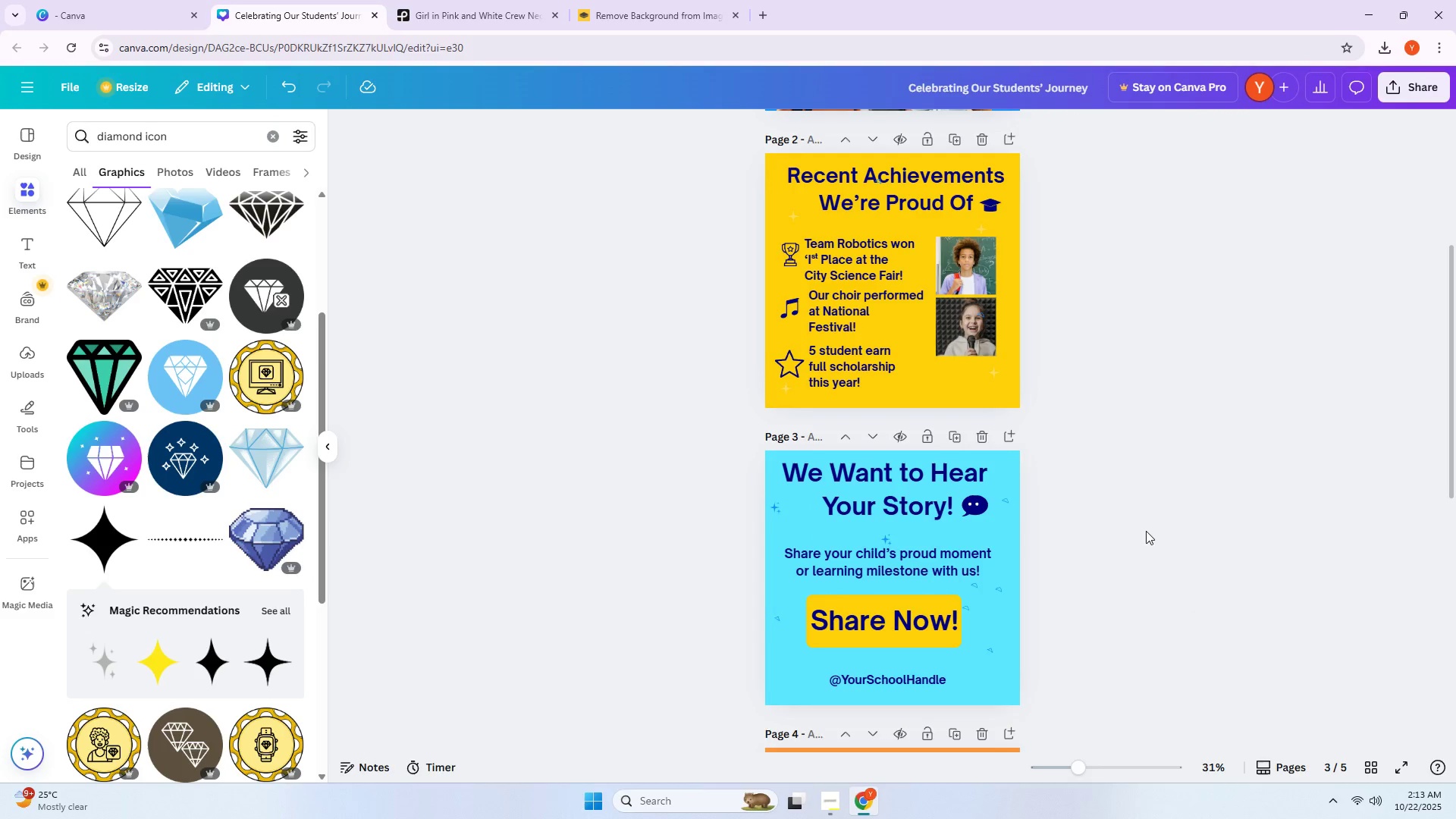 
scroll: coordinate [1147, 527], scroll_direction: up, amount: 1.0
 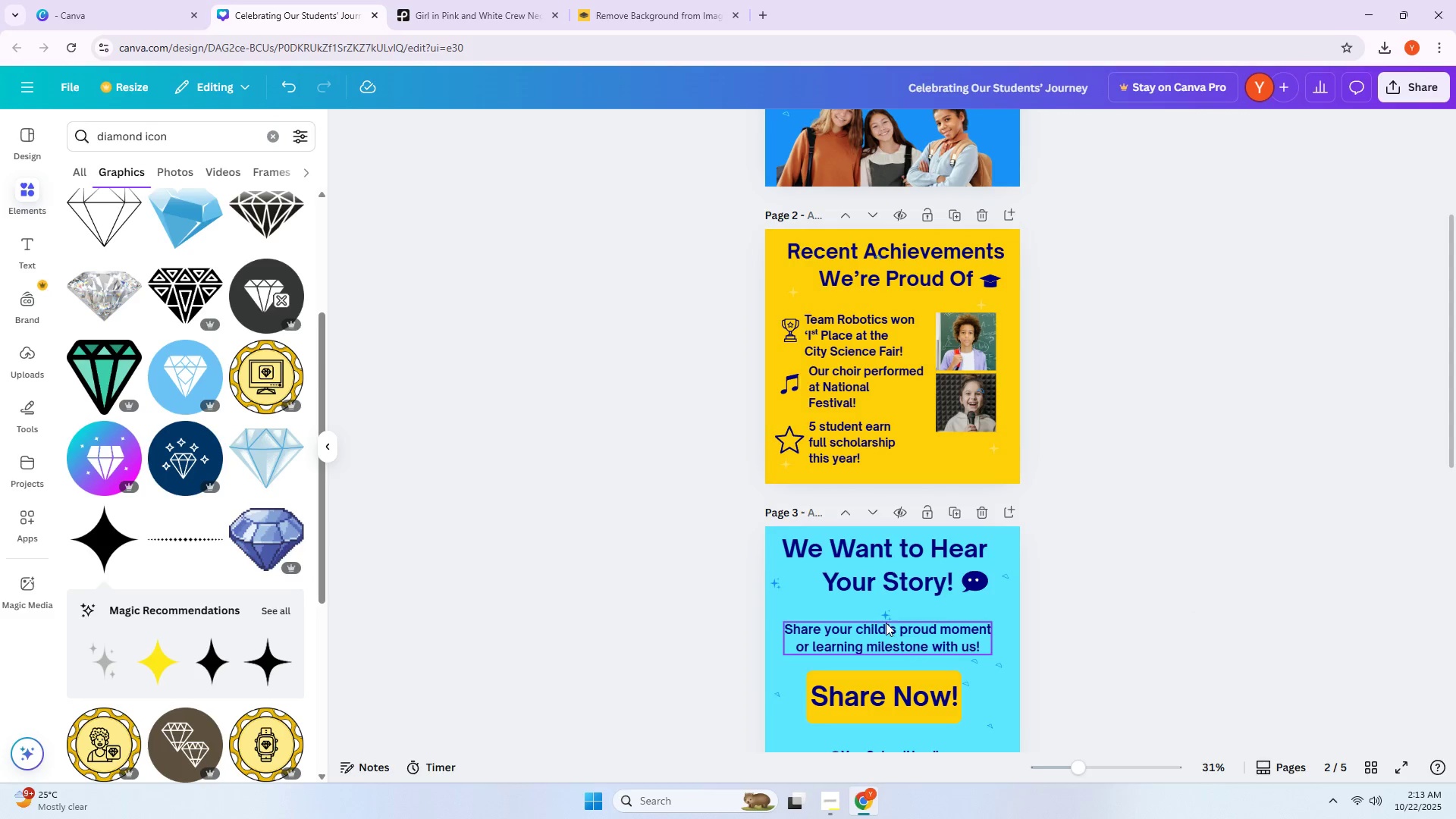 
left_click_drag(start_coordinate=[883, 613], to_coordinate=[857, 604])
 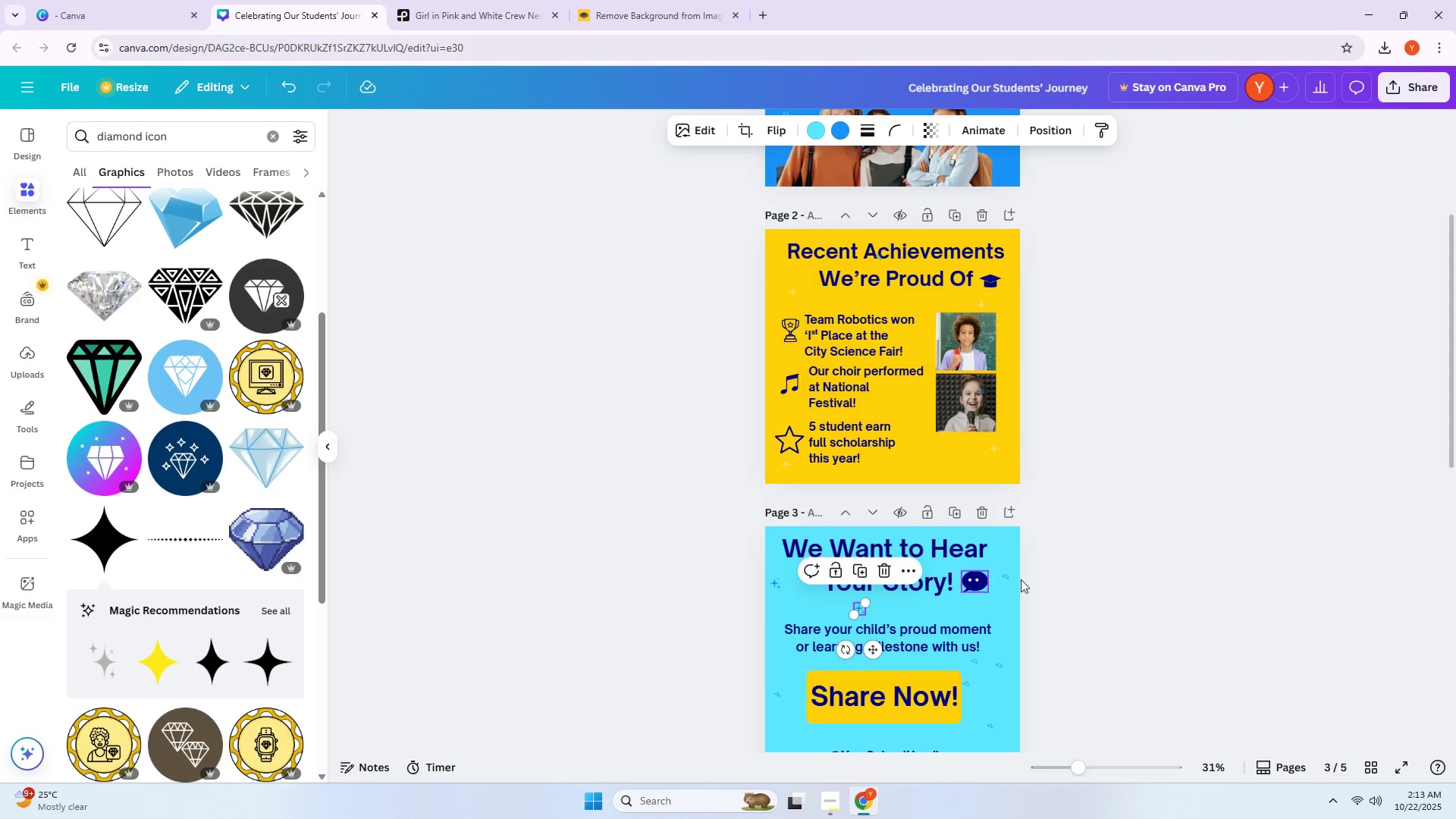 
left_click([1141, 555])
 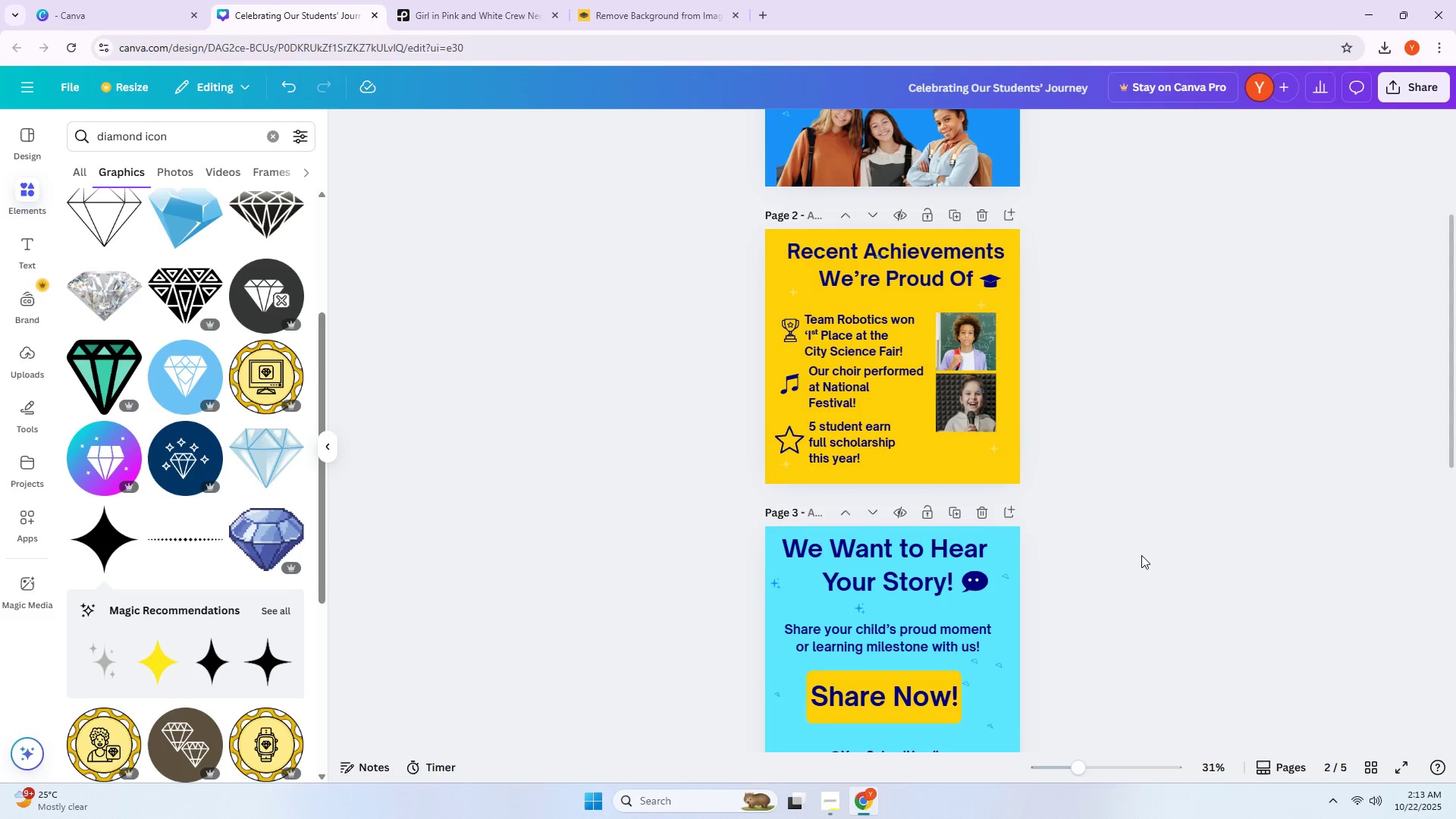 
scroll: coordinate [1141, 555], scroll_direction: up, amount: 2.0
 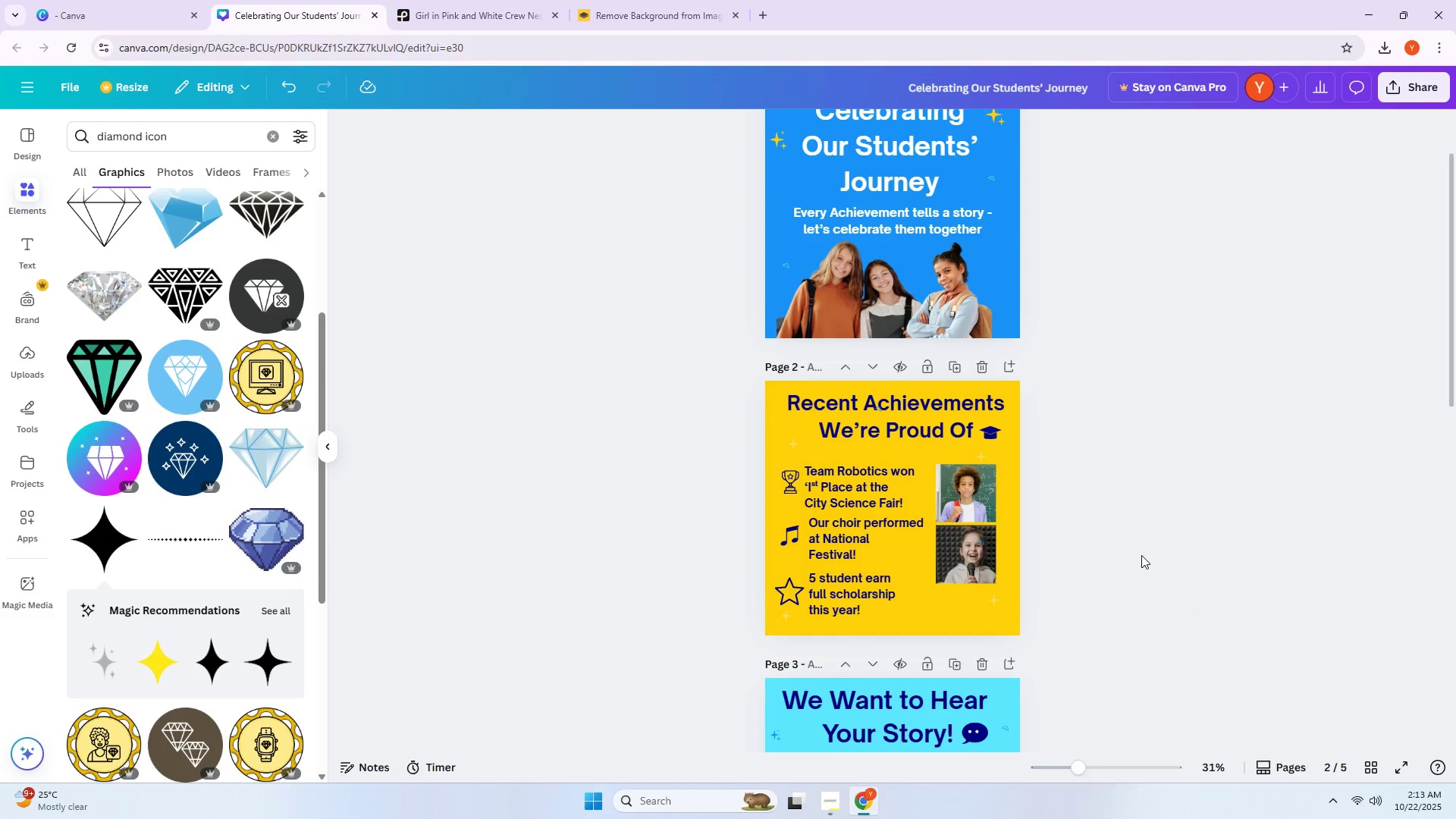 
left_click([1146, 555])
 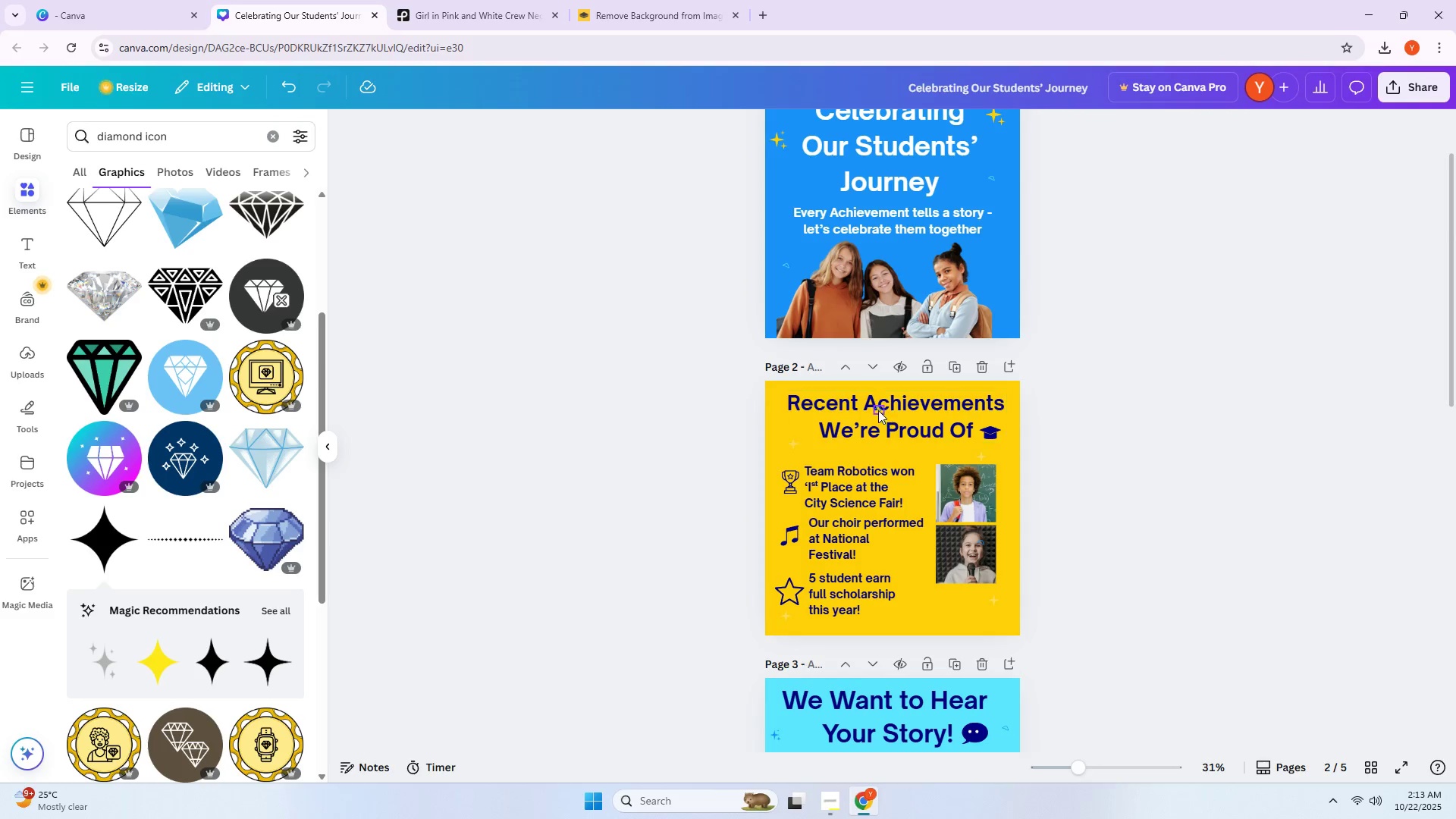 
left_click_drag(start_coordinate=[877, 410], to_coordinate=[822, 448])
 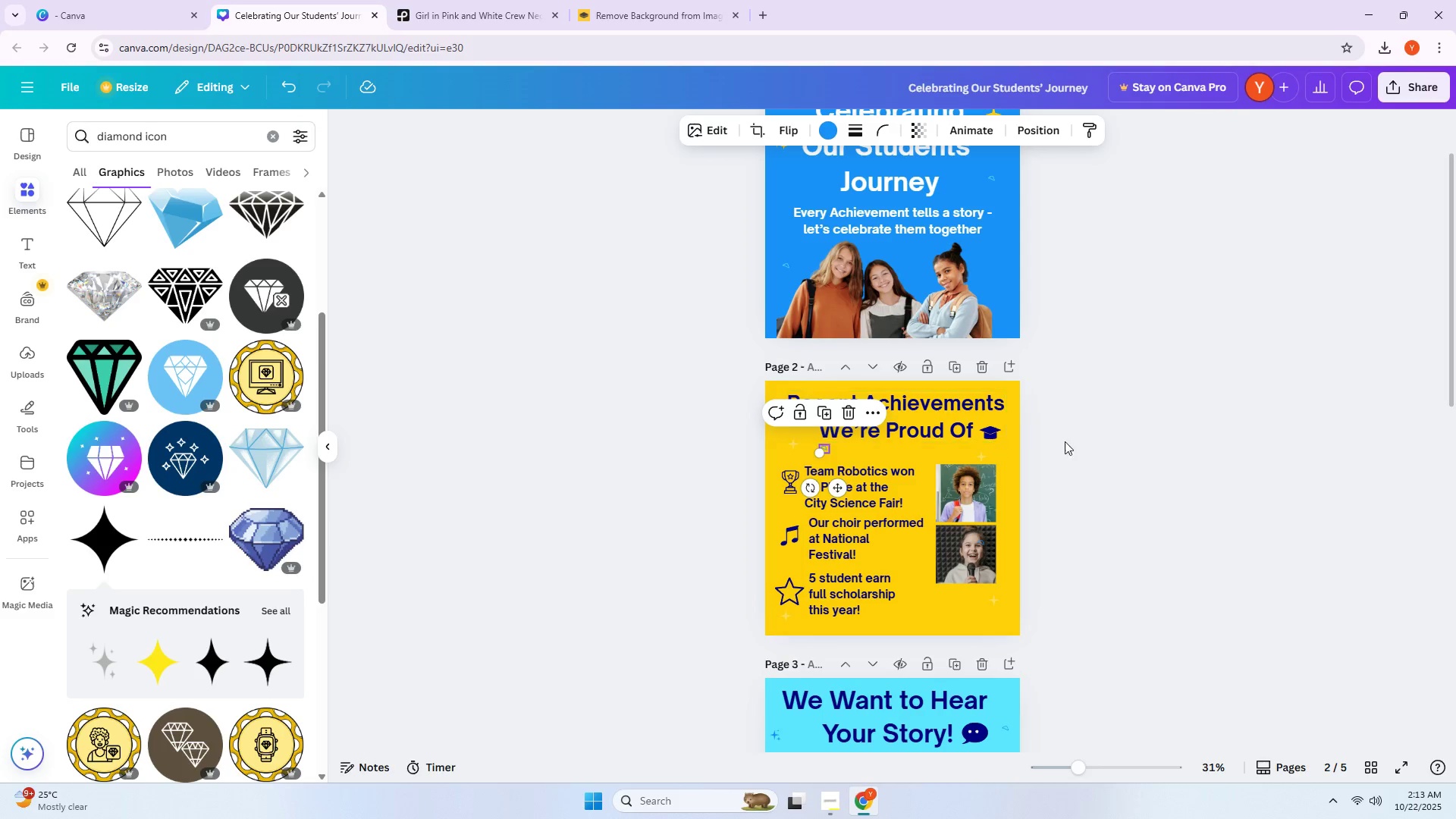 
key(Delete)
 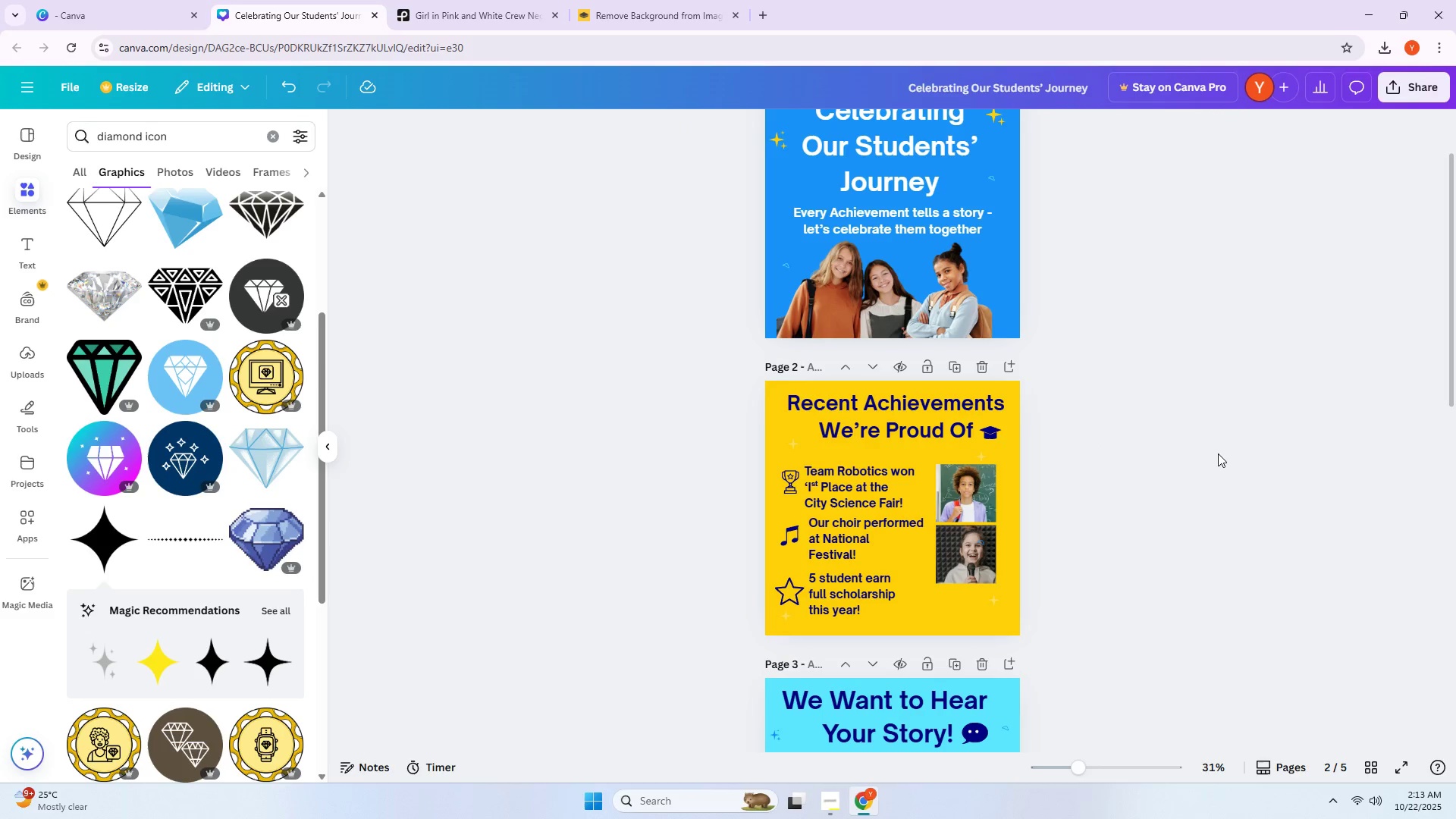 
left_click([1218, 453])
 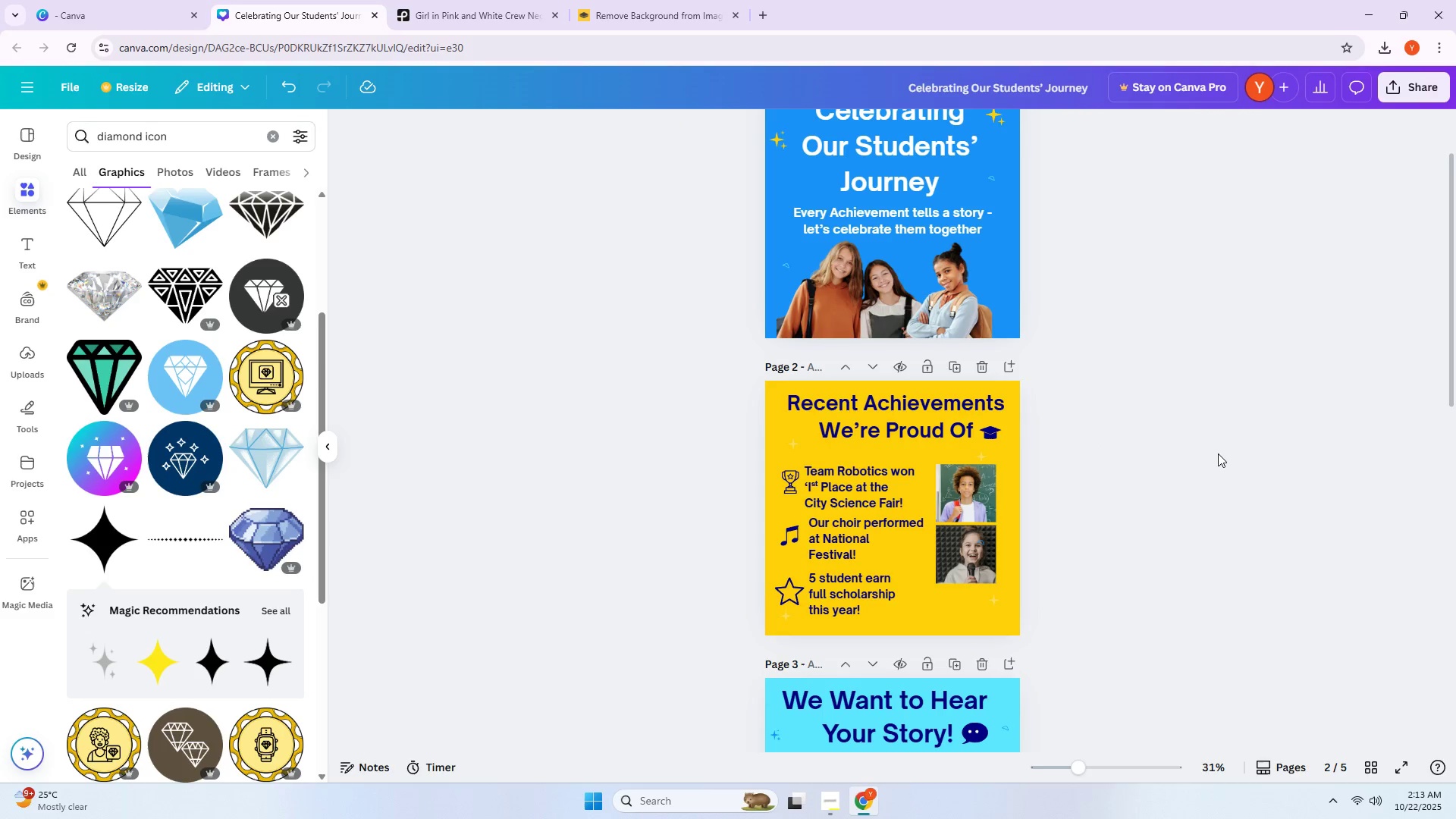 
scroll: coordinate [1218, 453], scroll_direction: up, amount: 3.0
 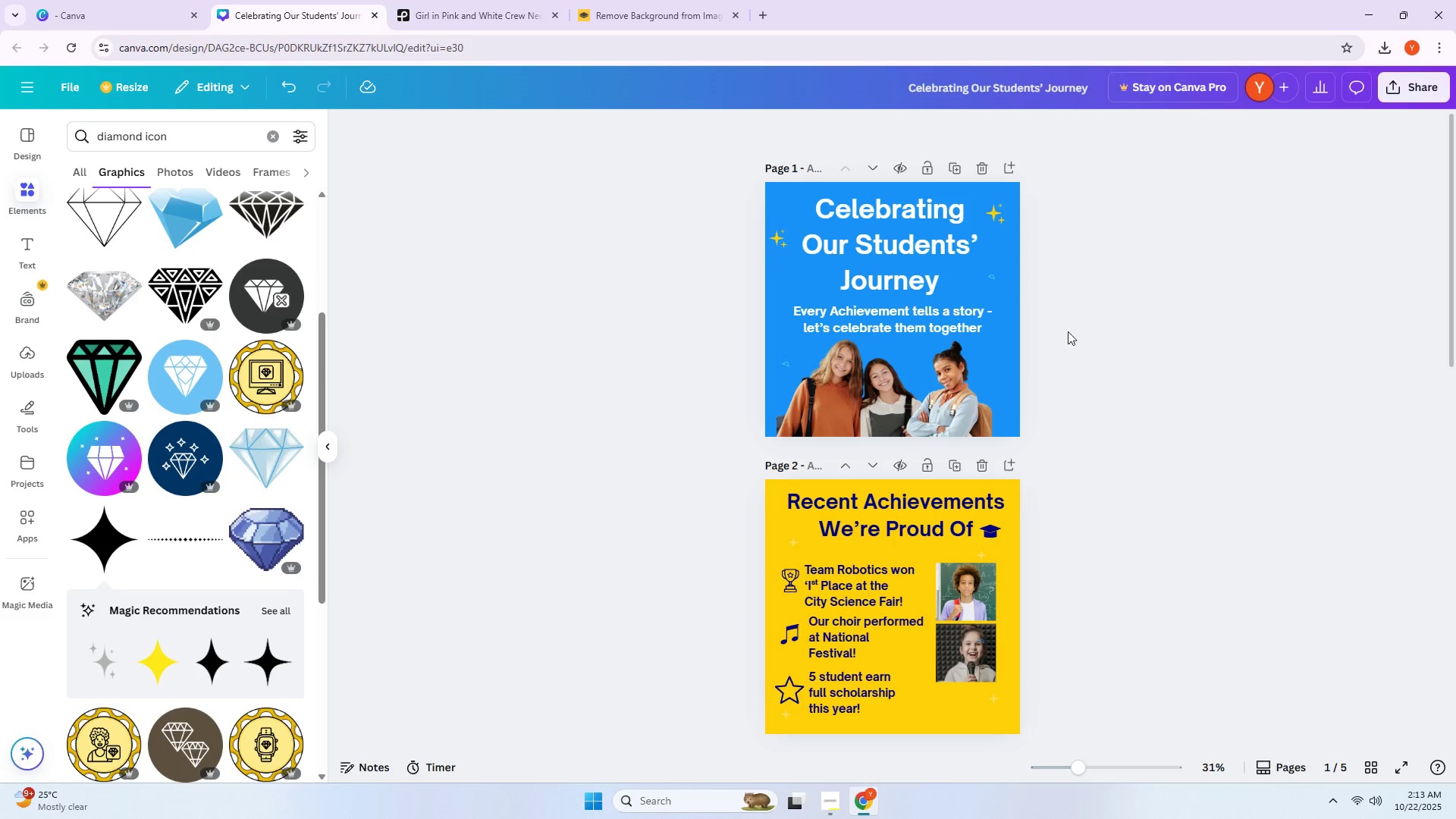 
left_click_drag(start_coordinate=[990, 276], to_coordinate=[994, 350])
 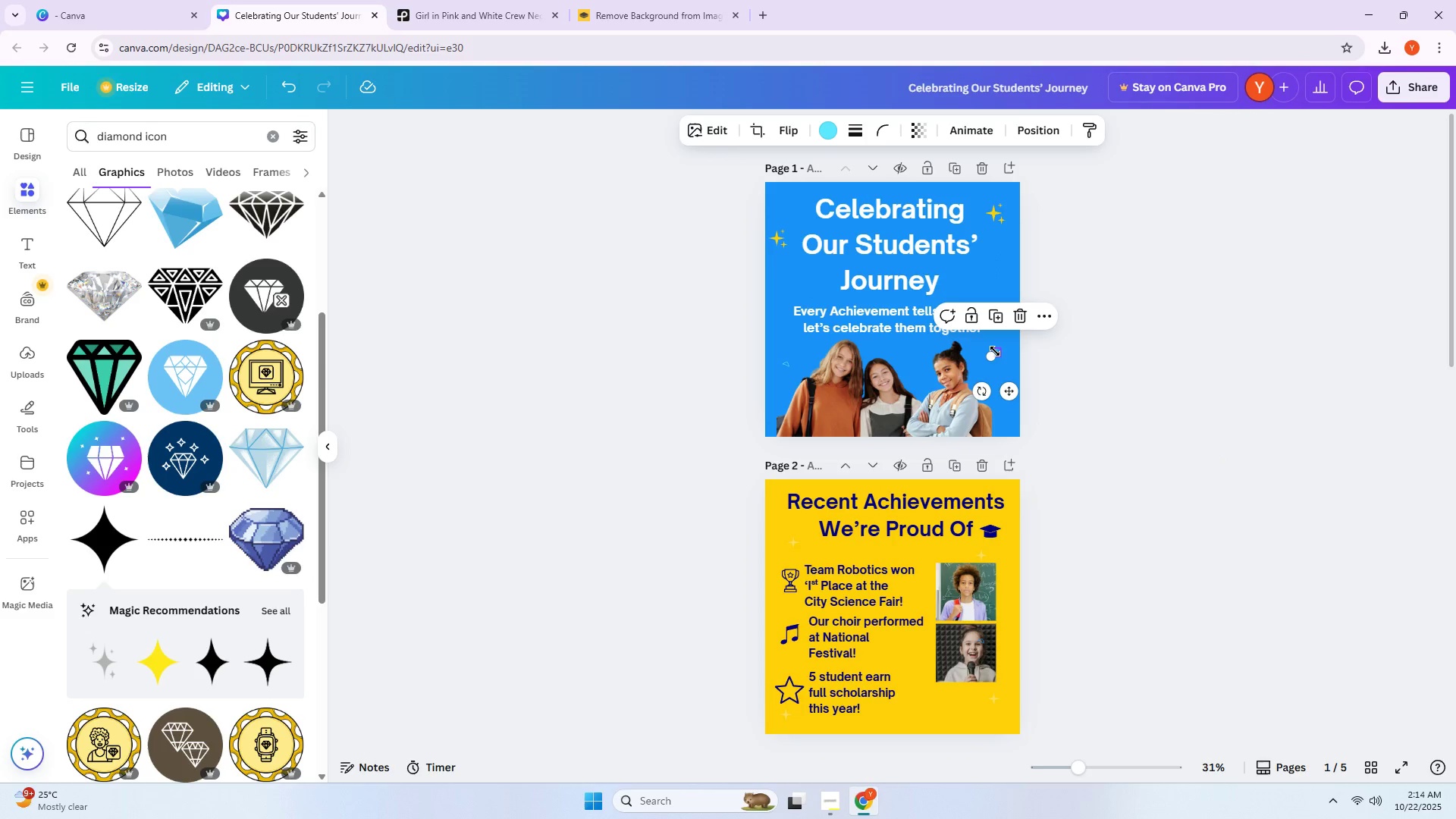 
hold_key(key=AltLeft, duration=0.92)
left_click([1011, 381])
 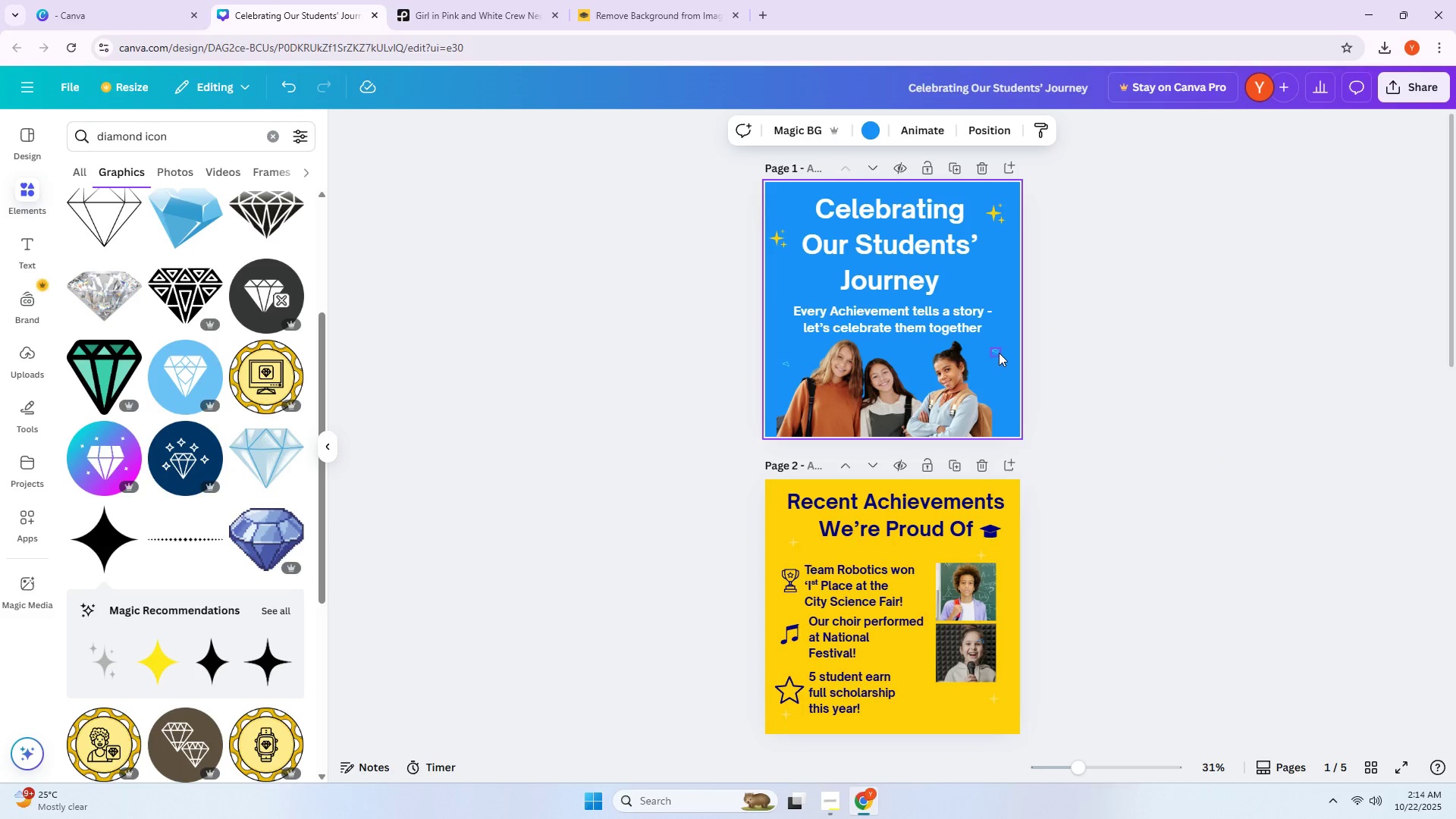 
double_click([999, 353])
 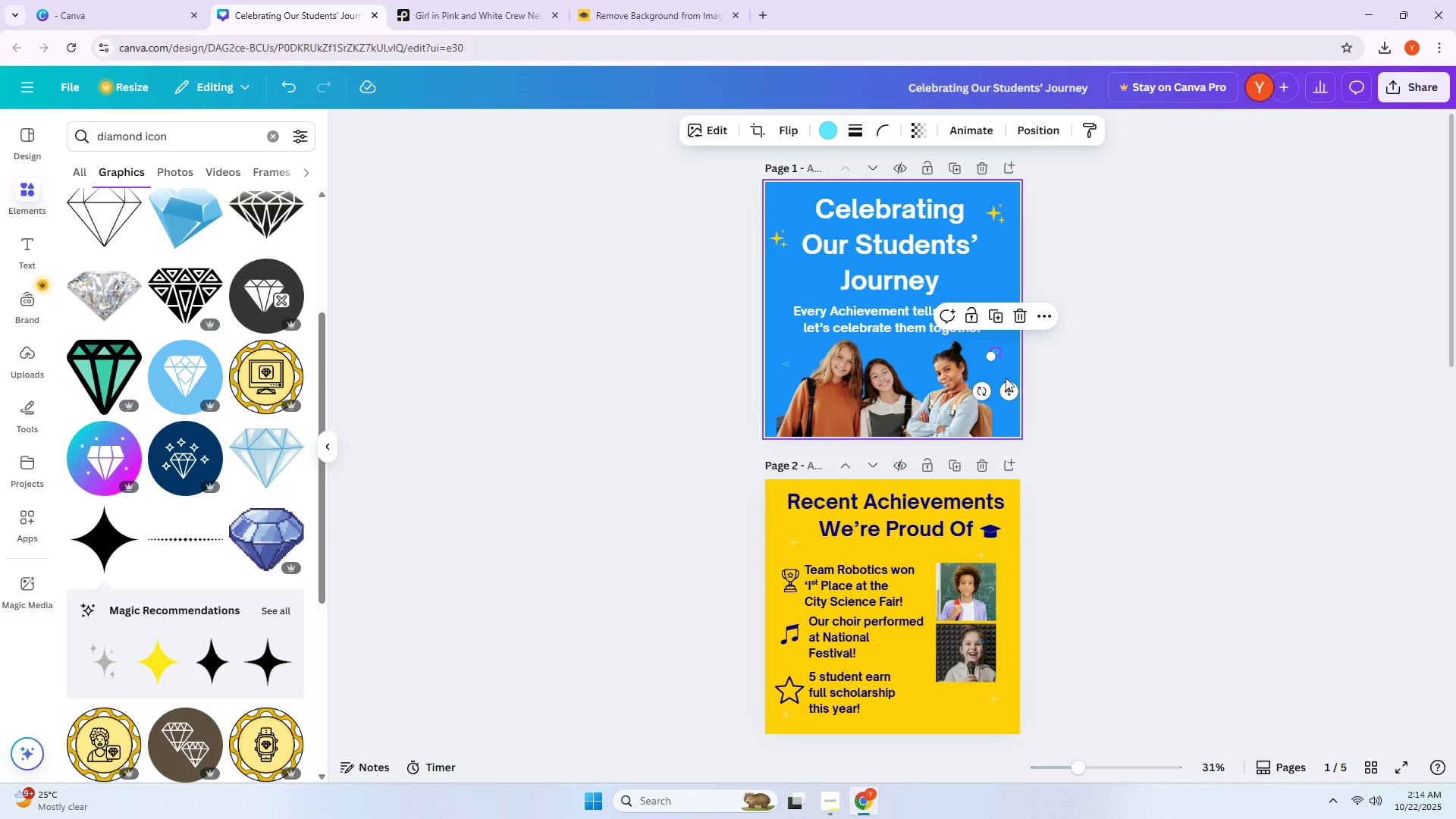 
hold_key(key=AltLeft, duration=1.52)
left_click_drag(start_coordinate=[1008, 388], to_coordinate=[972, 329])
 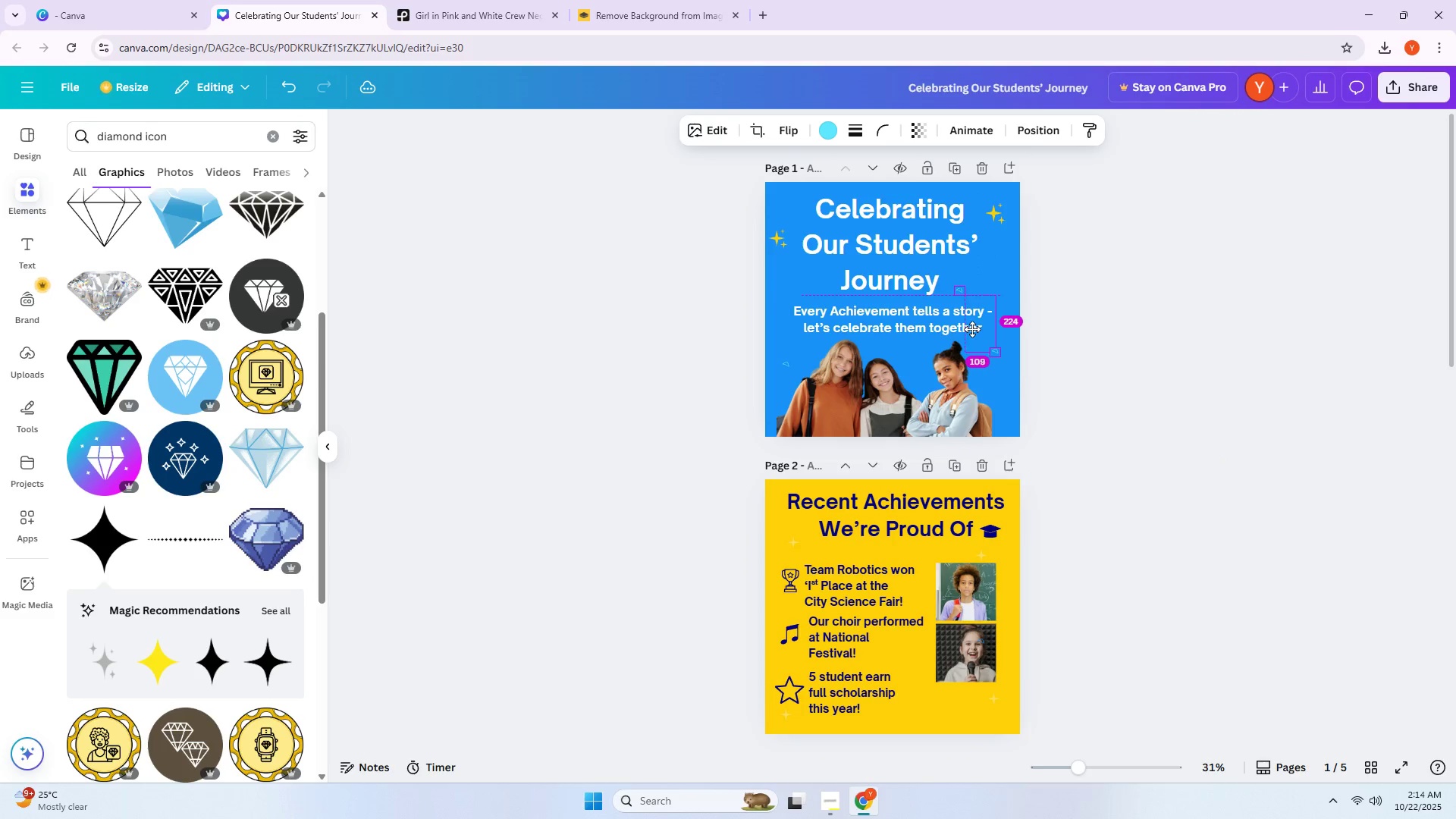 
key(Alt+AltLeft)
 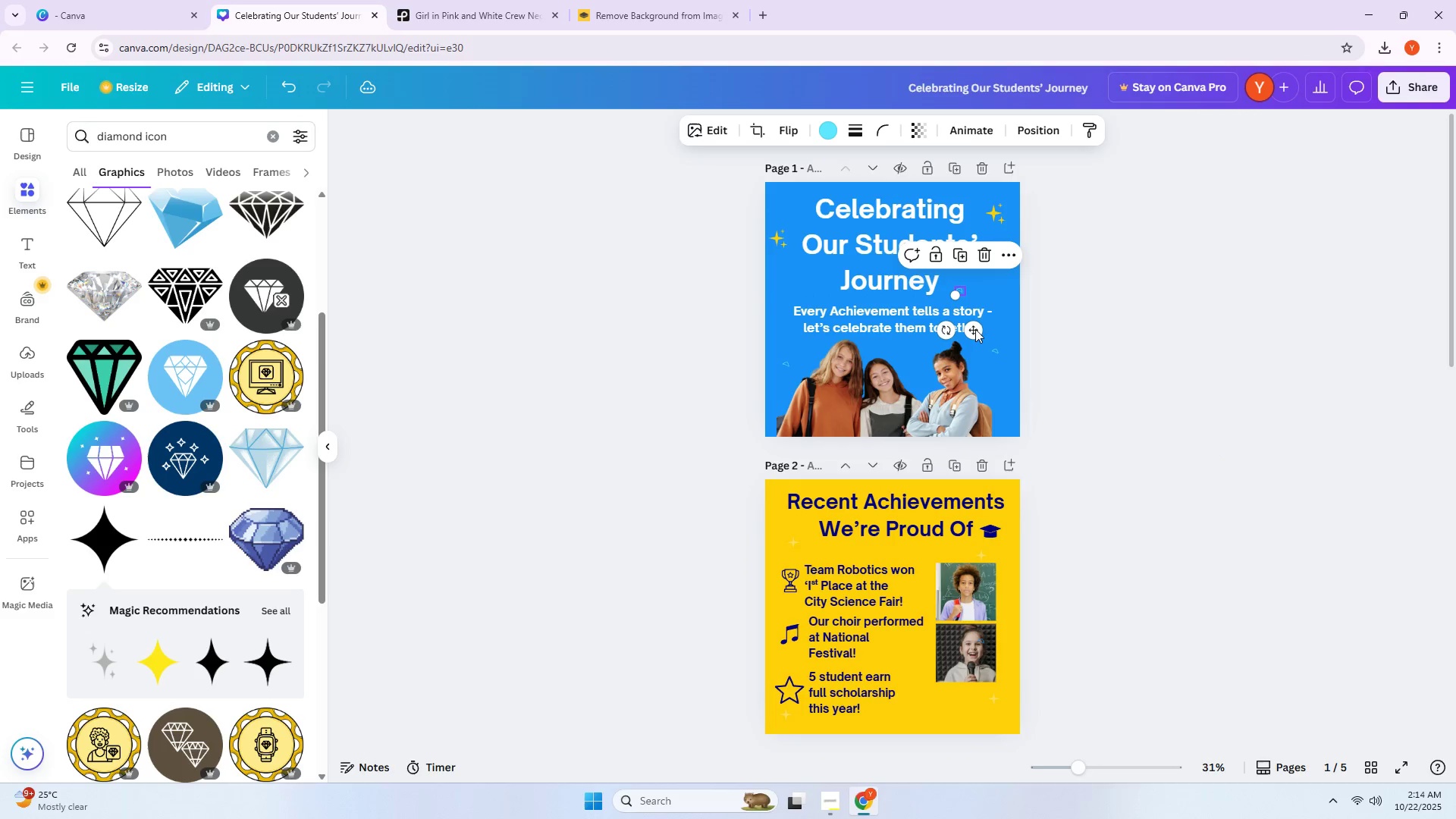 
key(Alt+AltLeft)
 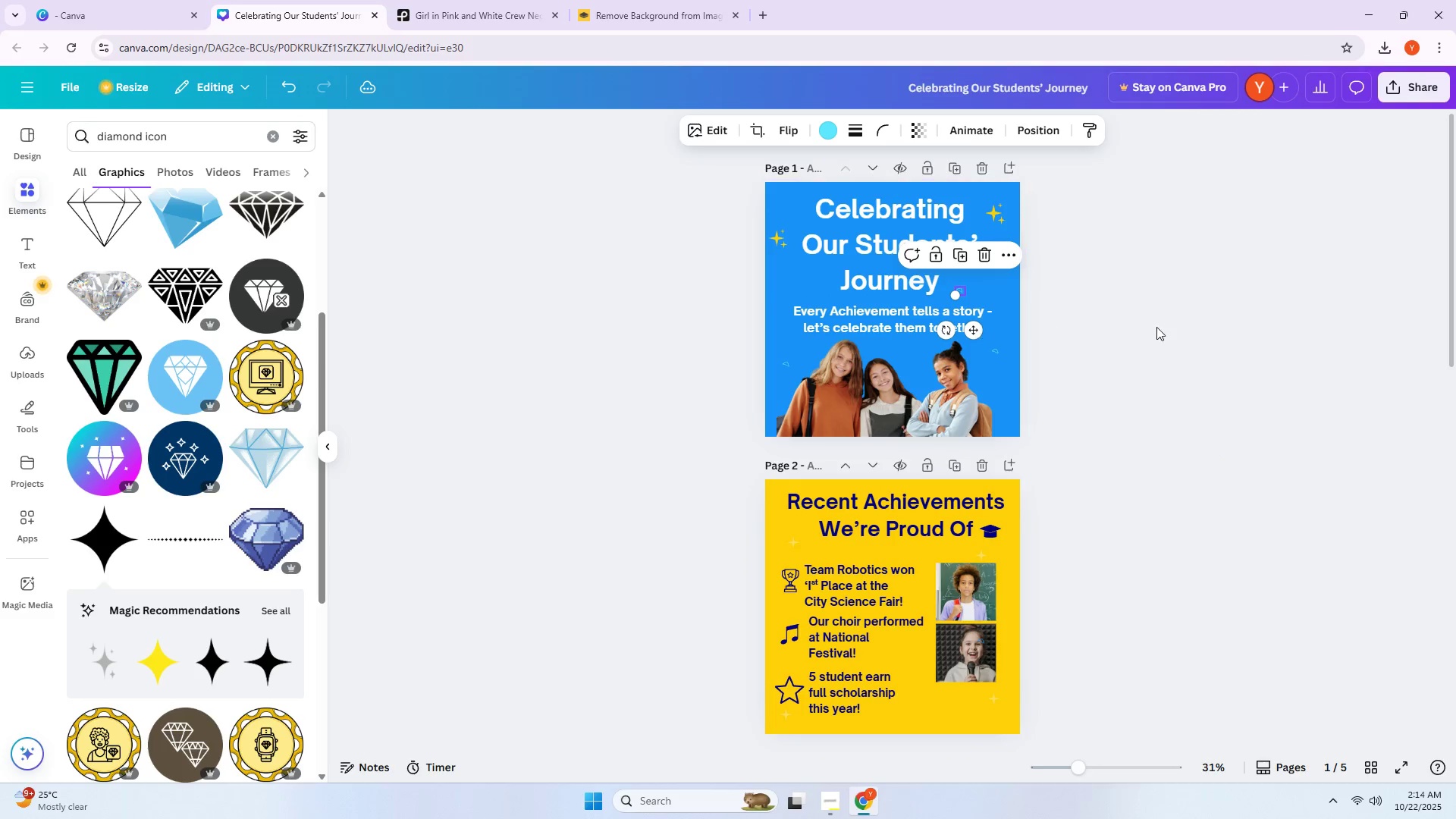 
left_click([1160, 325])
 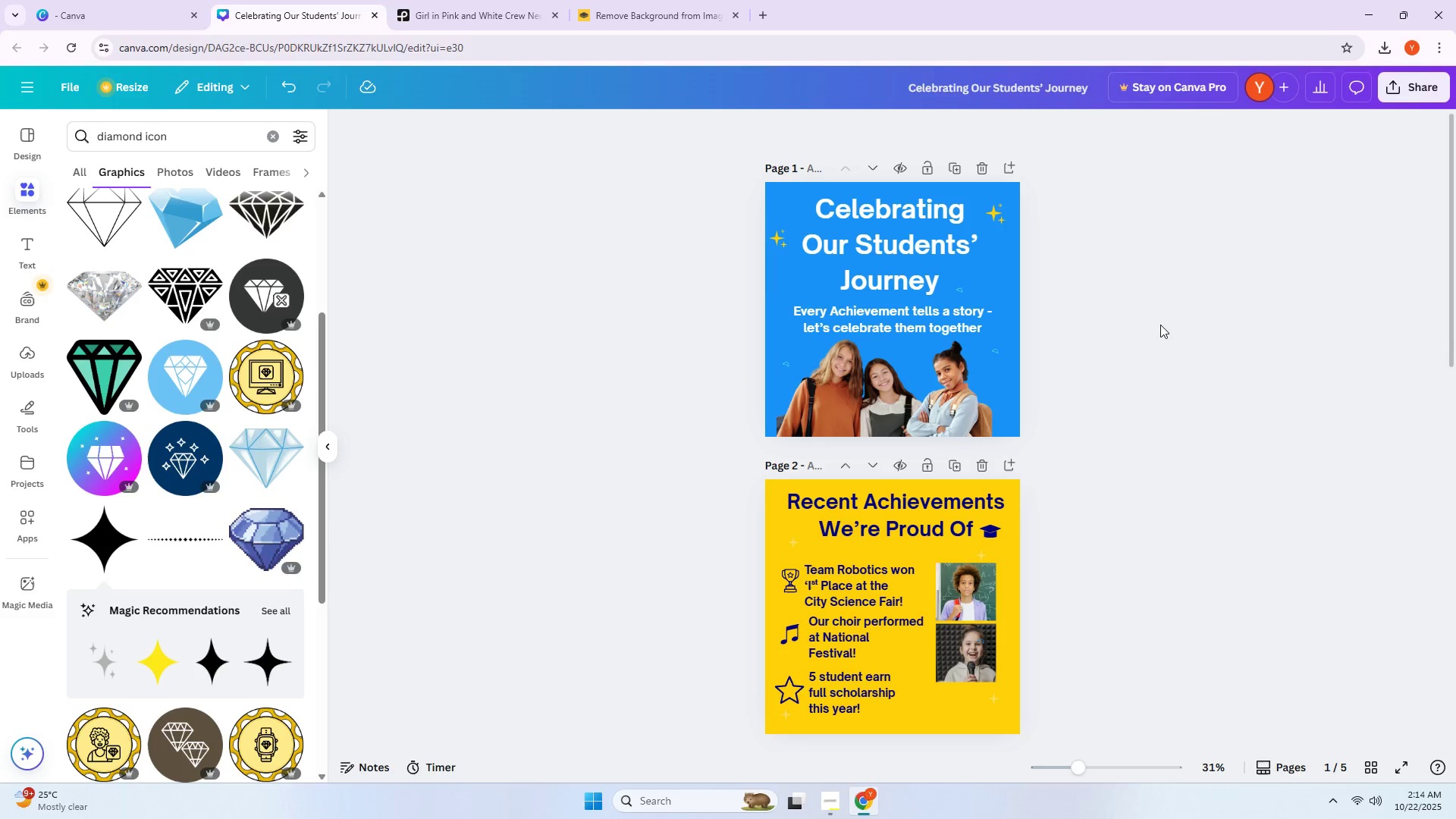 
scroll: coordinate [1163, 332], scroll_direction: down, amount: 7.0
 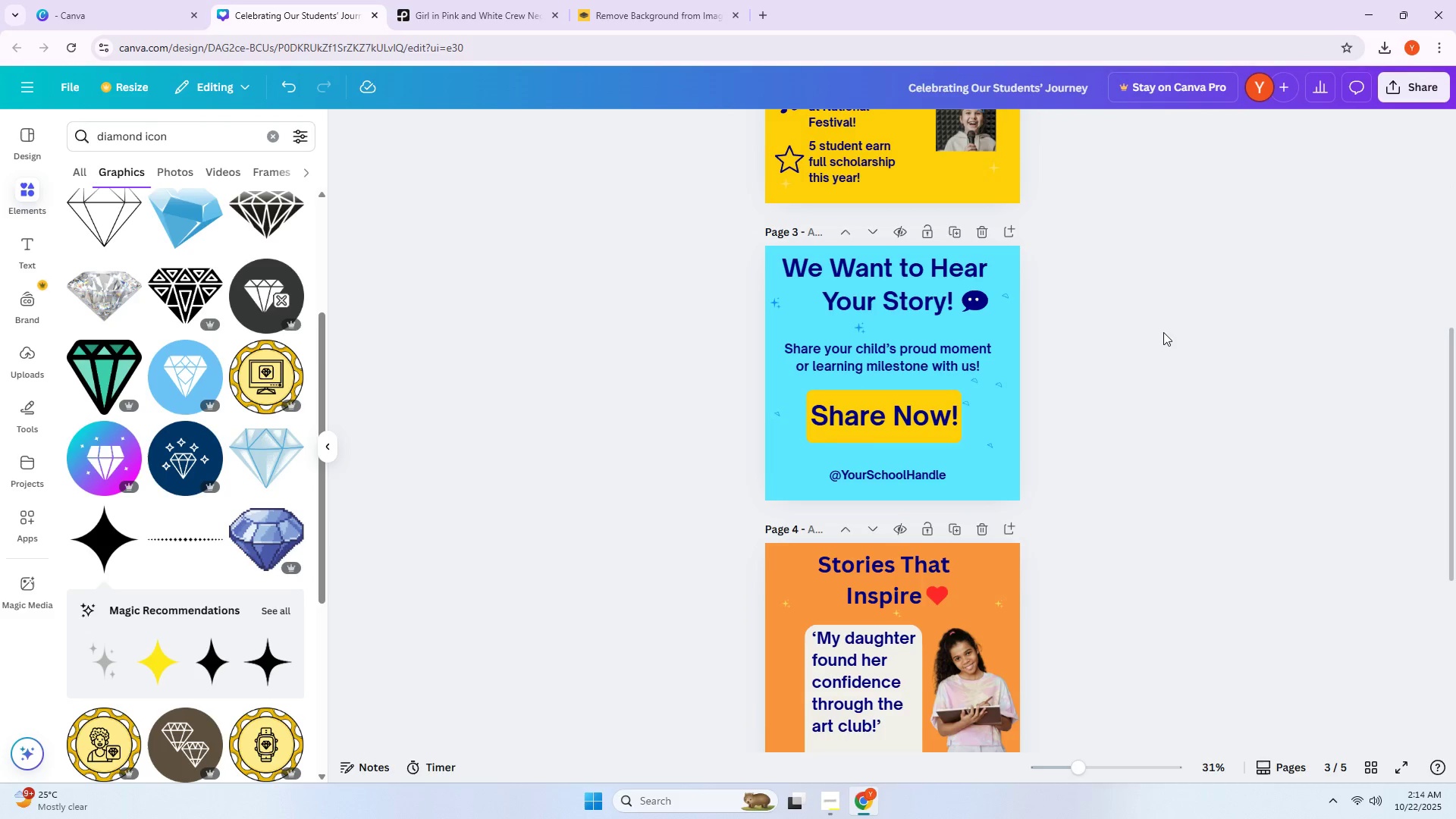 
scroll: coordinate [1130, 322], scroll_direction: up, amount: 3.0
 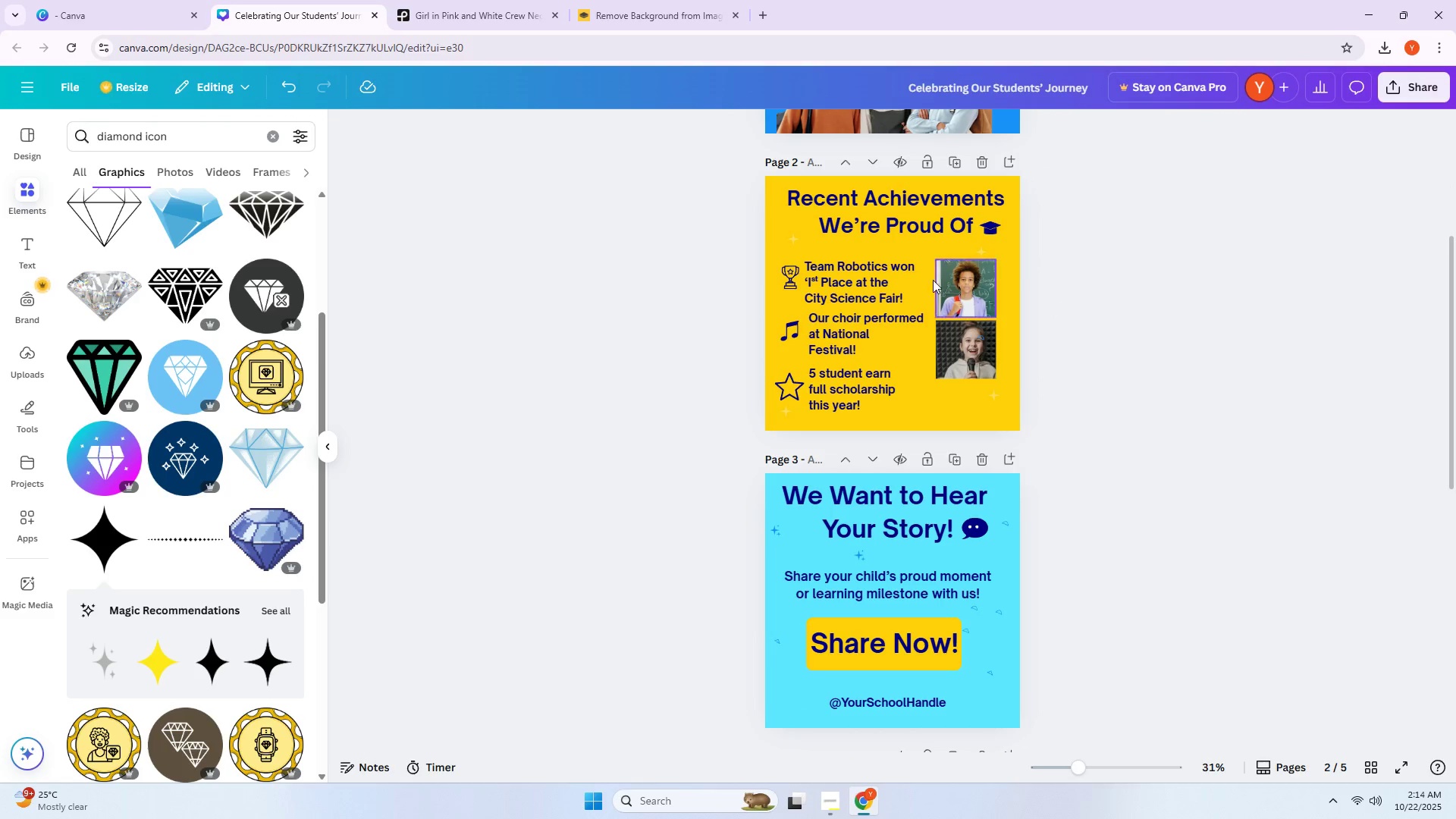 
hold_key(key=AltLeft, duration=1.04)
 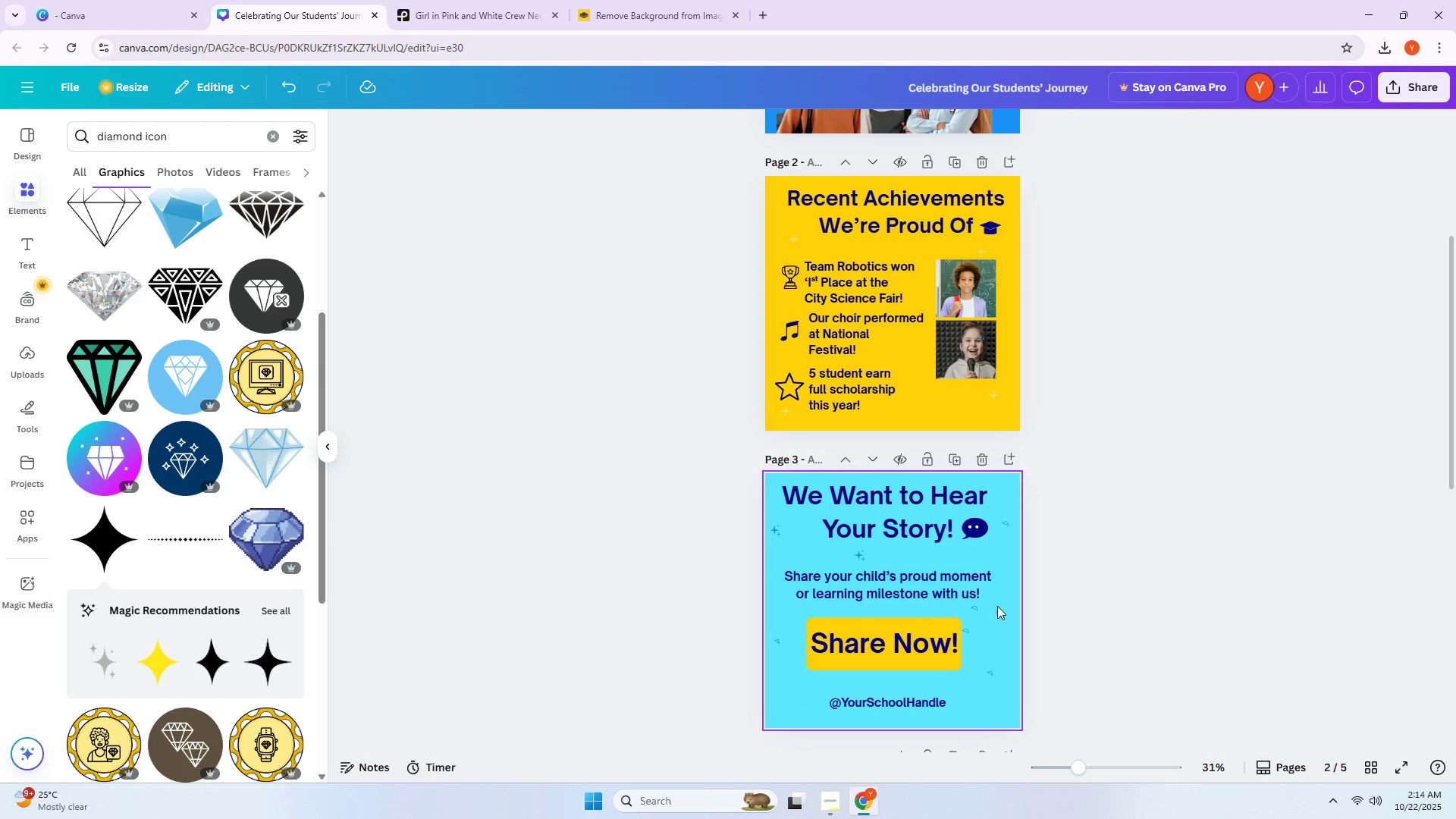 
hold_key(key=AltLeft, duration=1.1)
left_click_drag(start_coordinate=[999, 612], to_coordinate=[917, 397])
 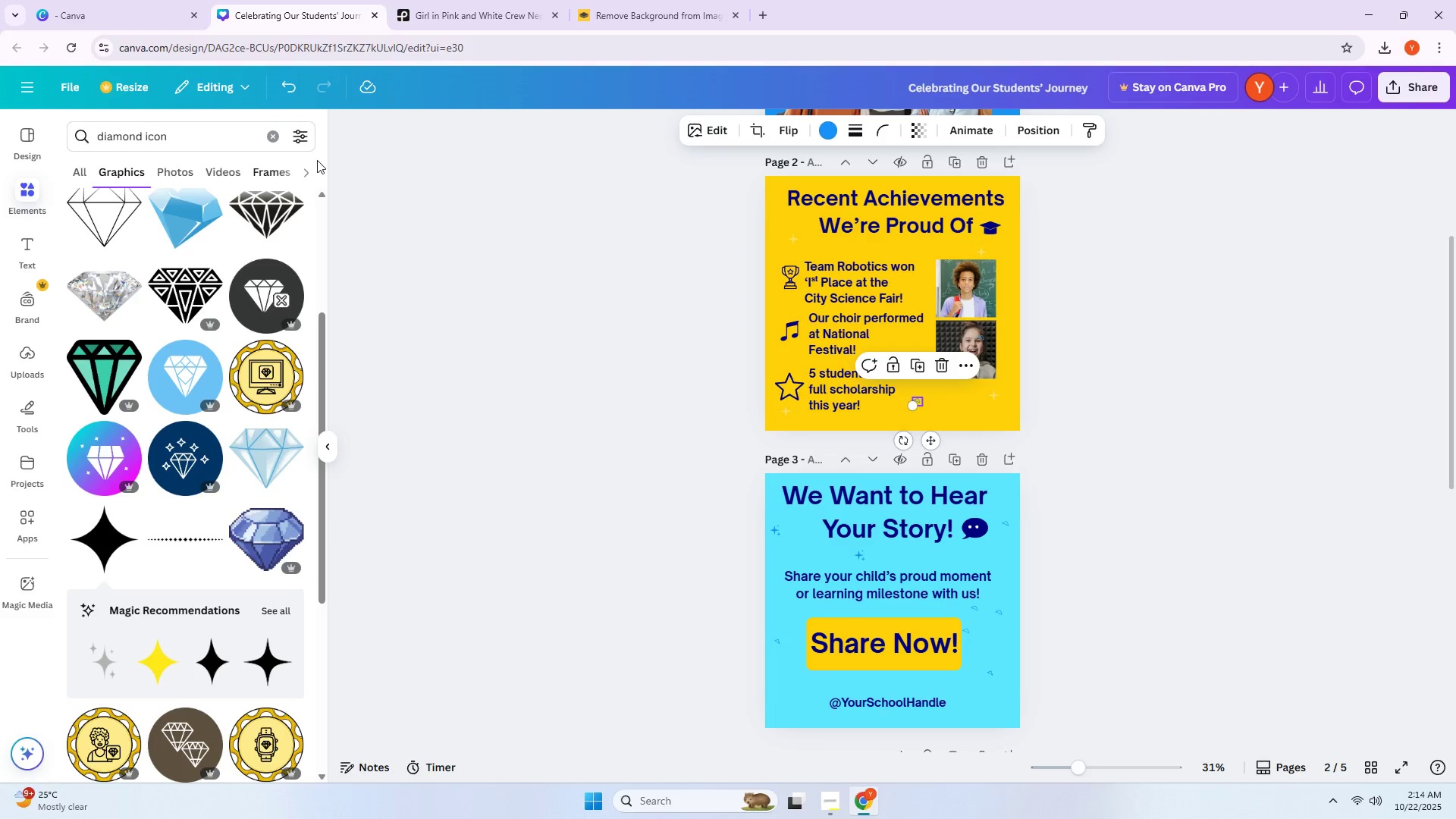 
left_click([830, 133])
 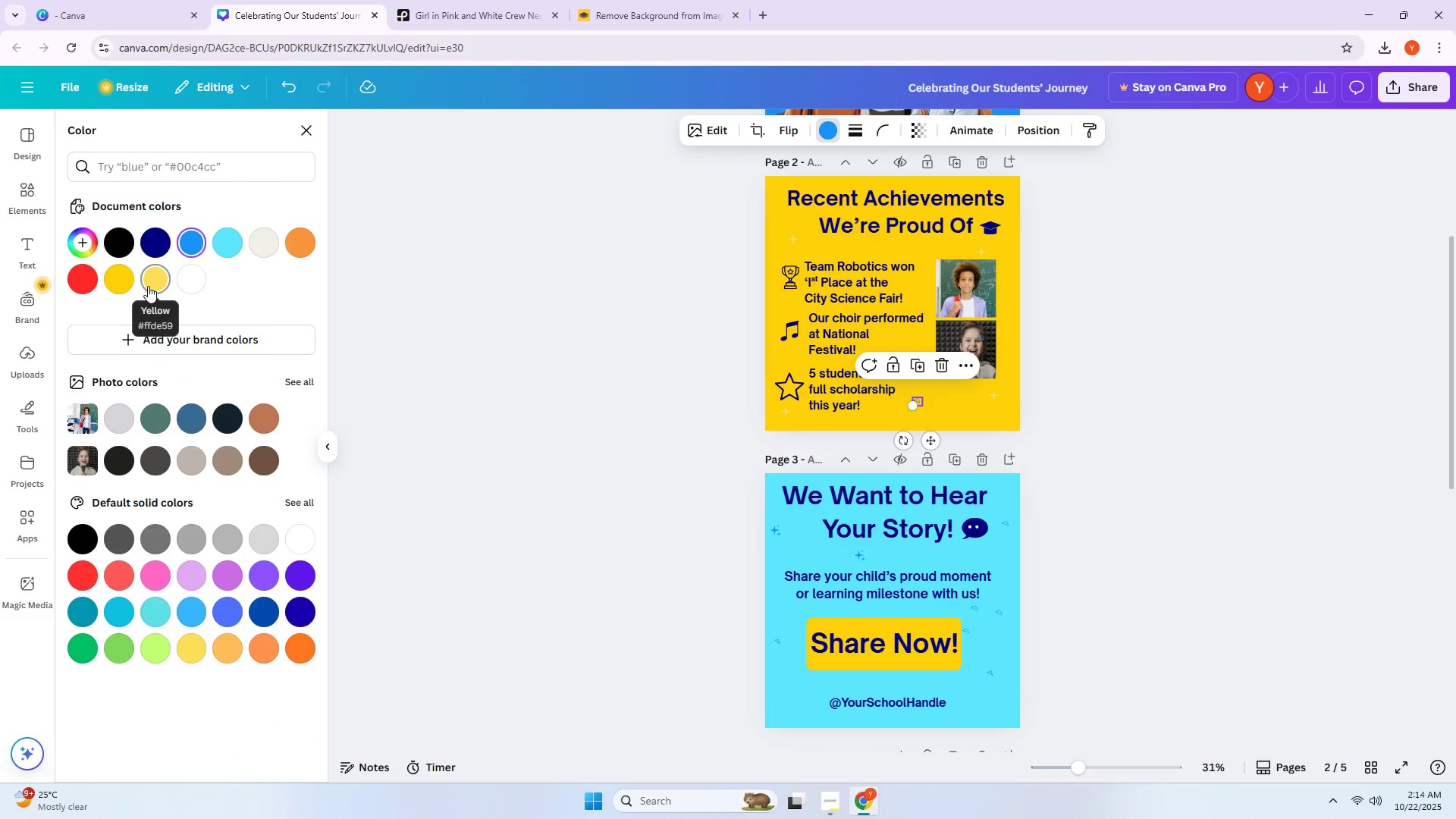 
left_click([147, 285])
 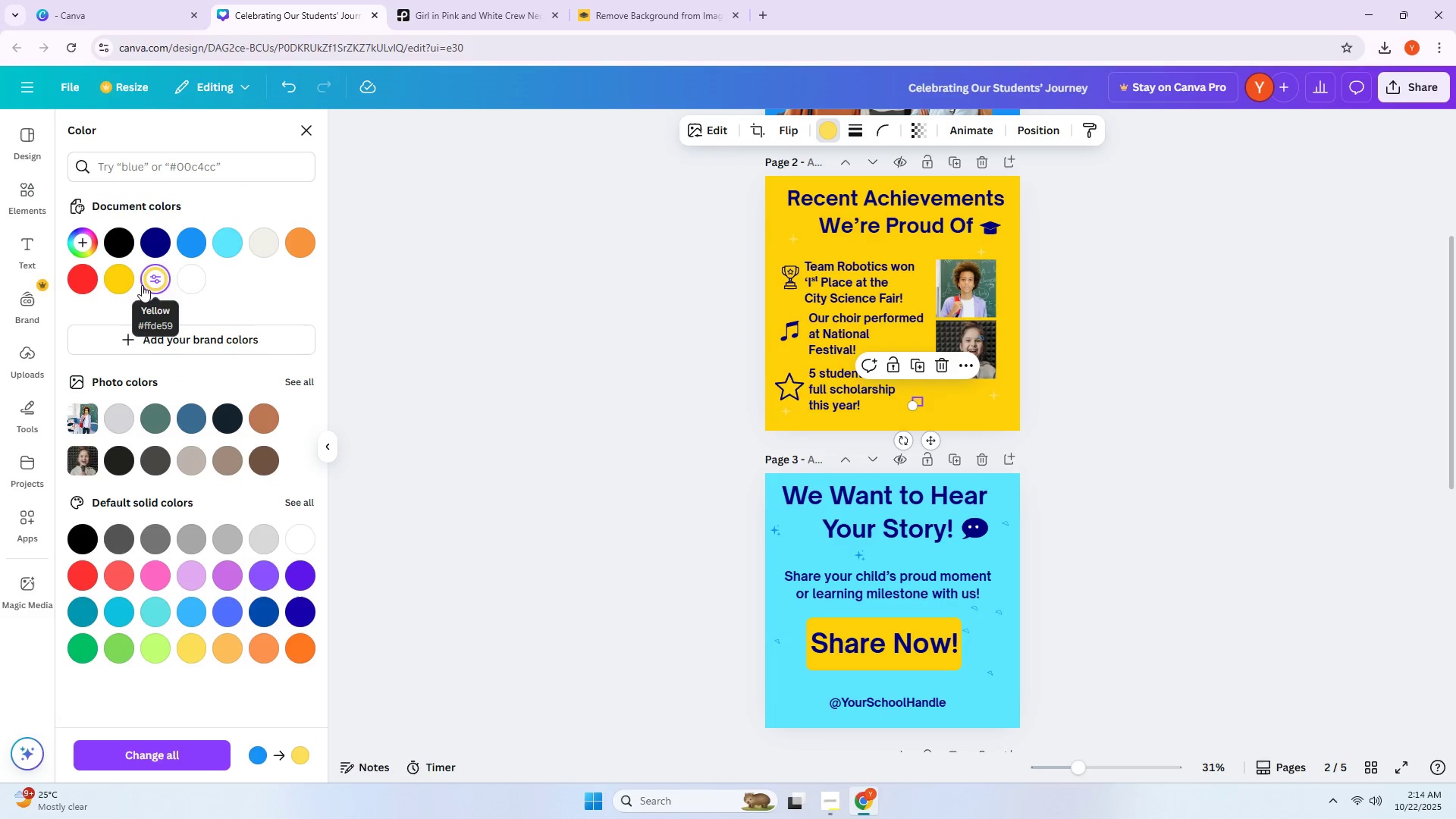 
left_click([102, 279])
 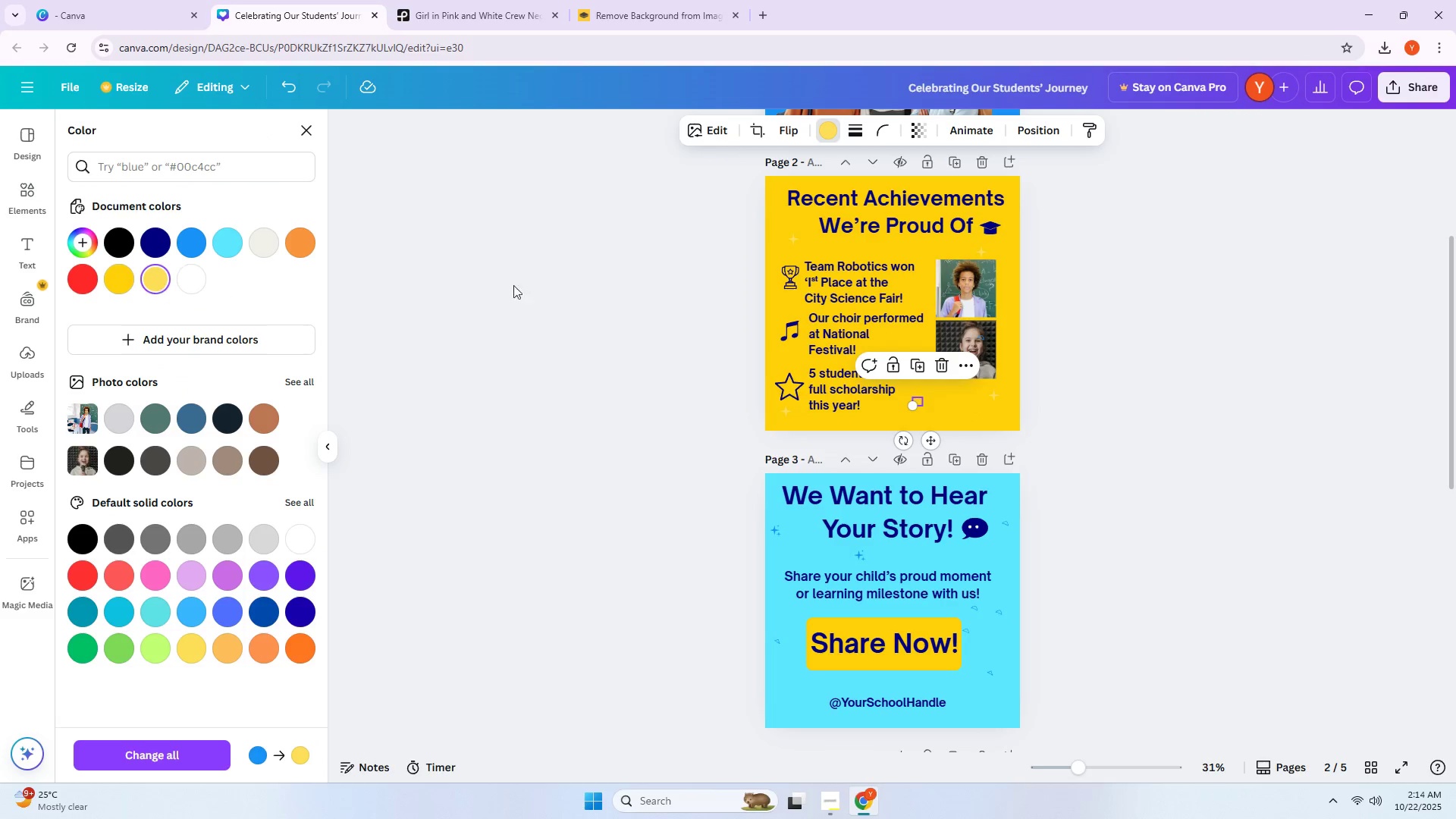 
hold_key(key=AltLeft, duration=0.42)
scroll: coordinate [1059, 380], scroll_direction: down, amount: 1.0
 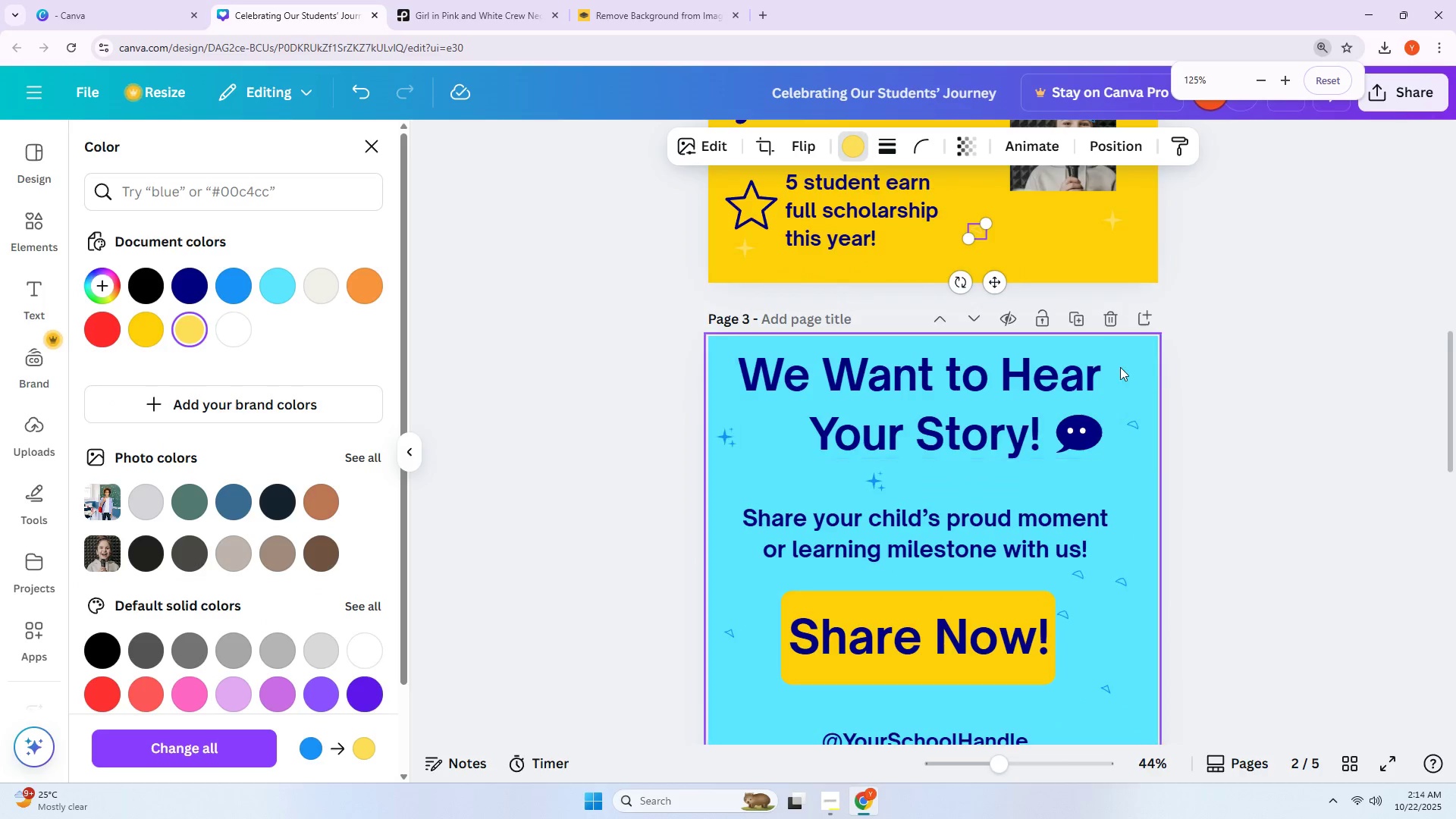 
hold_key(key=ControlLeft, duration=0.64)
 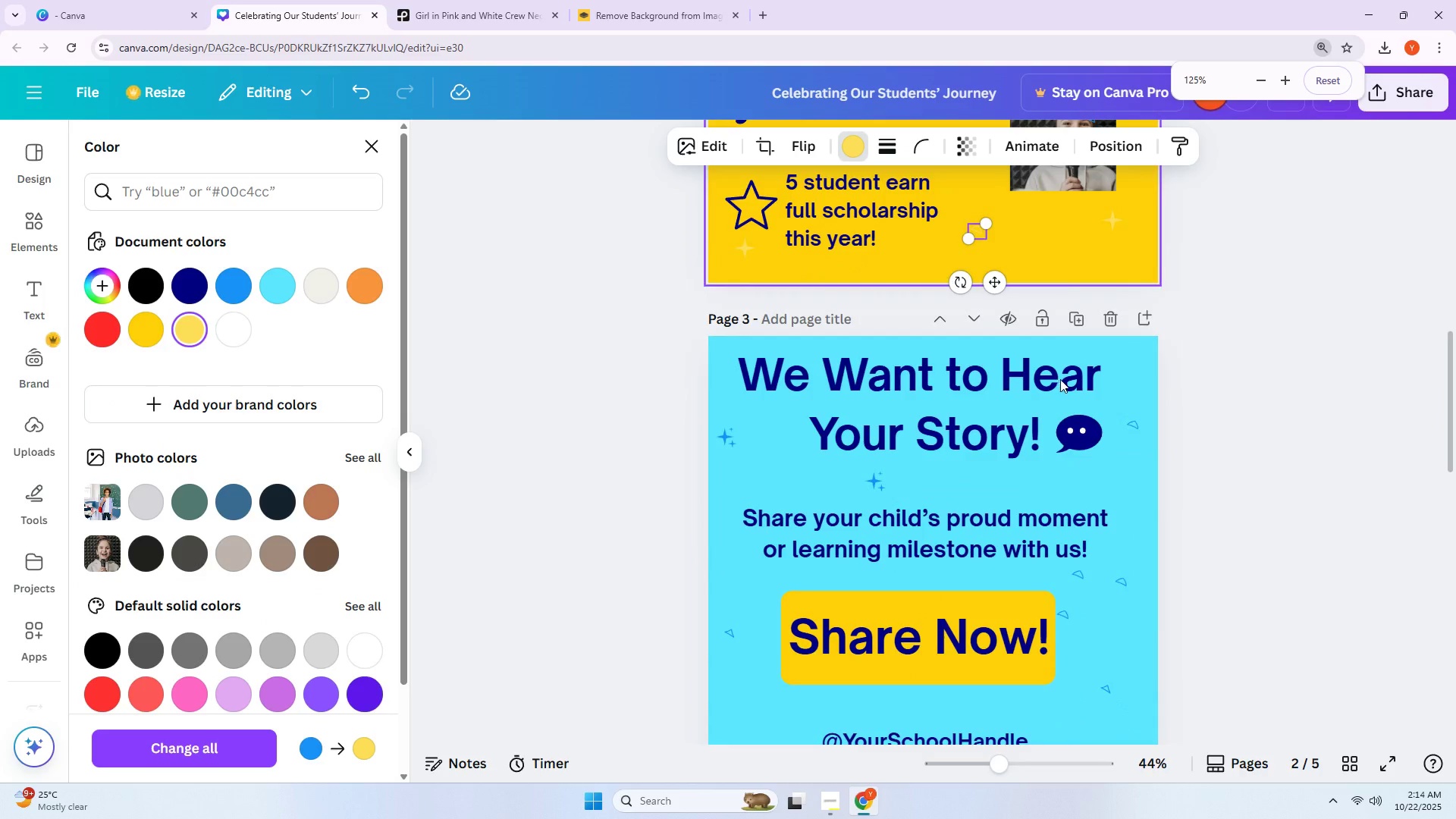 
hold_key(key=ControlLeft, duration=0.39)
scroll: coordinate [1015, 187], scroll_direction: up, amount: 2.0
 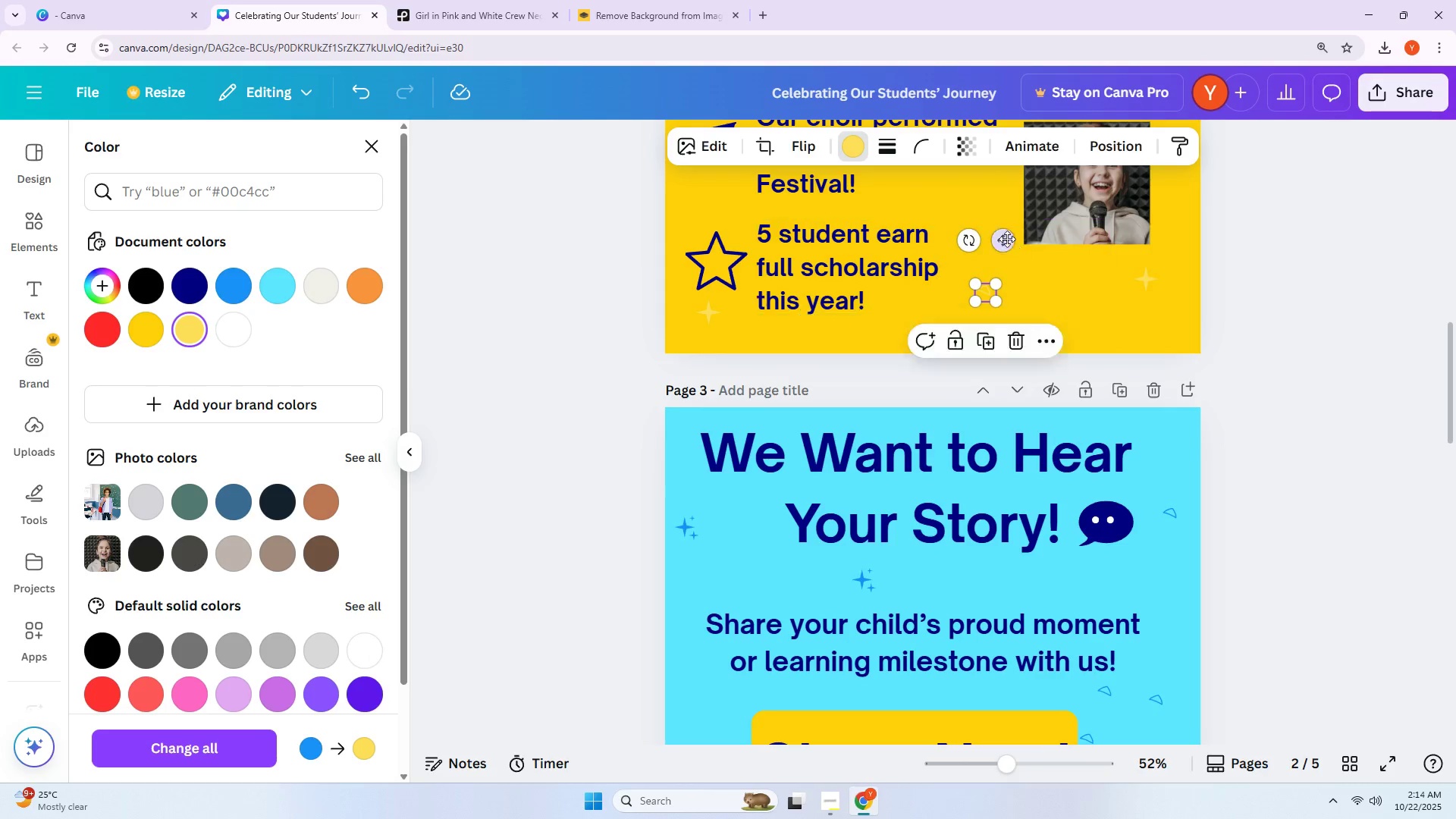 
left_click_drag(start_coordinate=[1006, 239], to_coordinate=[1024, 275])
 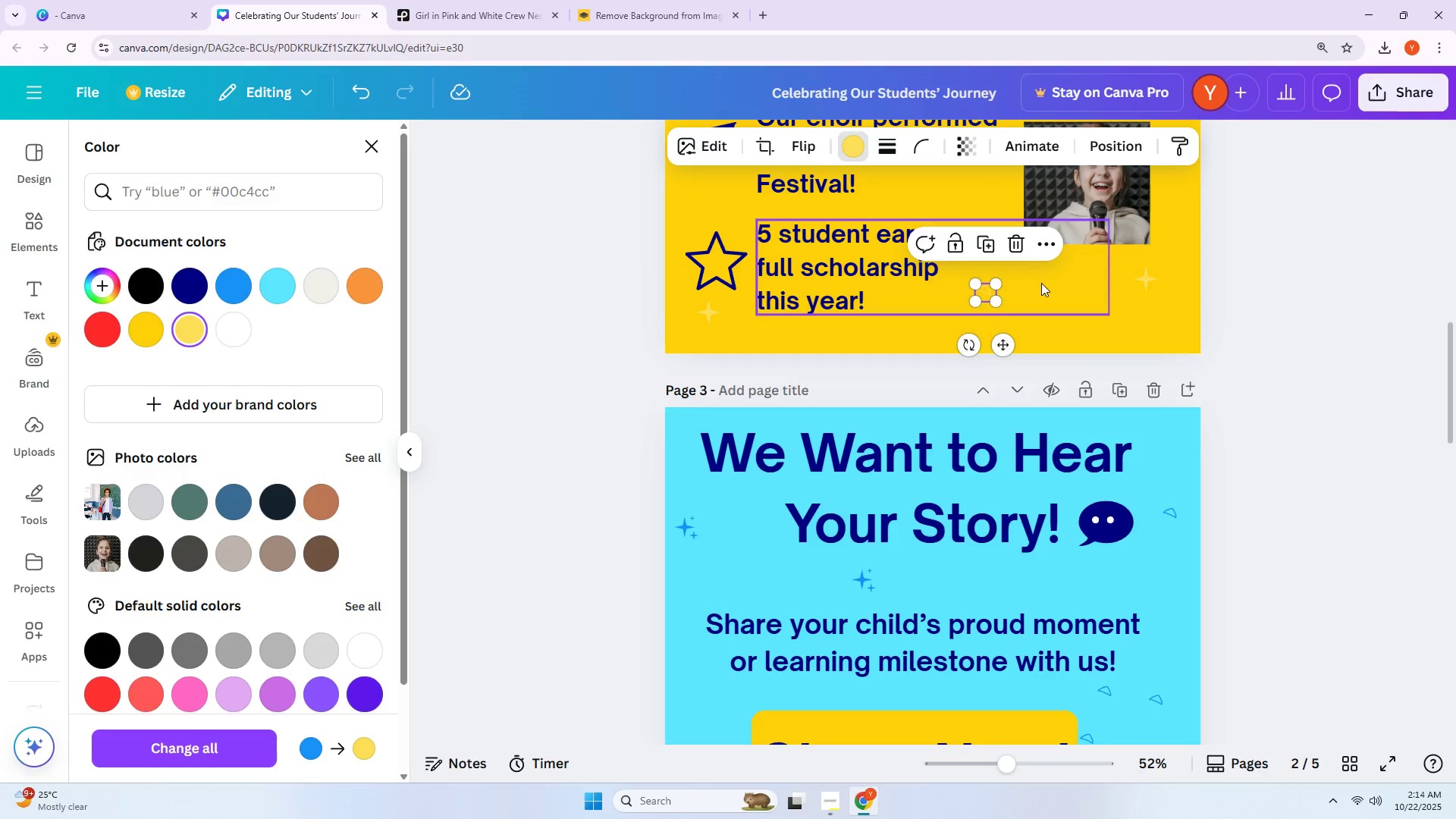 
left_click([1041, 283])
 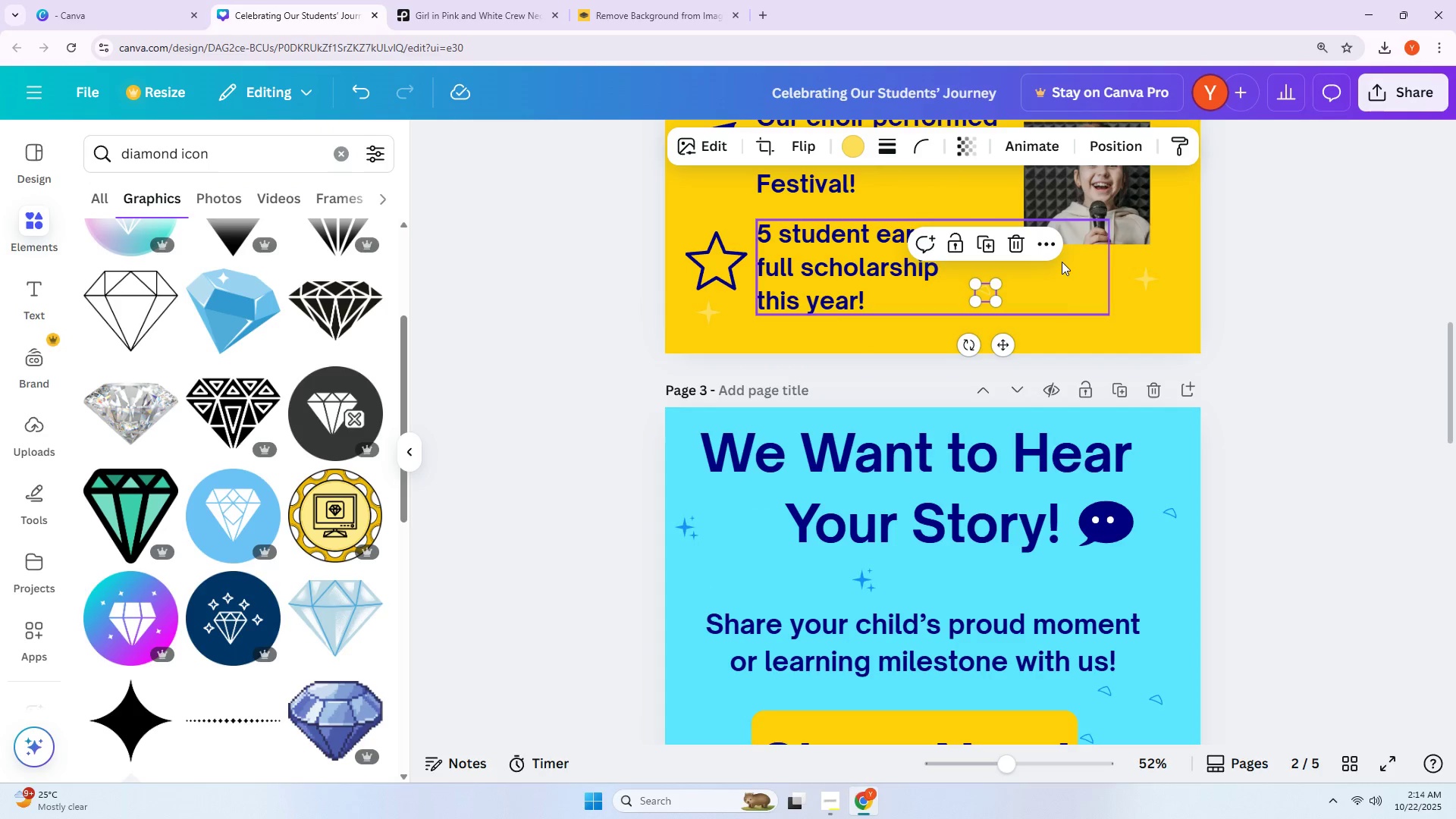 
hold_key(key=AltLeft, duration=0.42)
scroll: coordinate [1028, 327], scroll_direction: down, amount: 2.0
 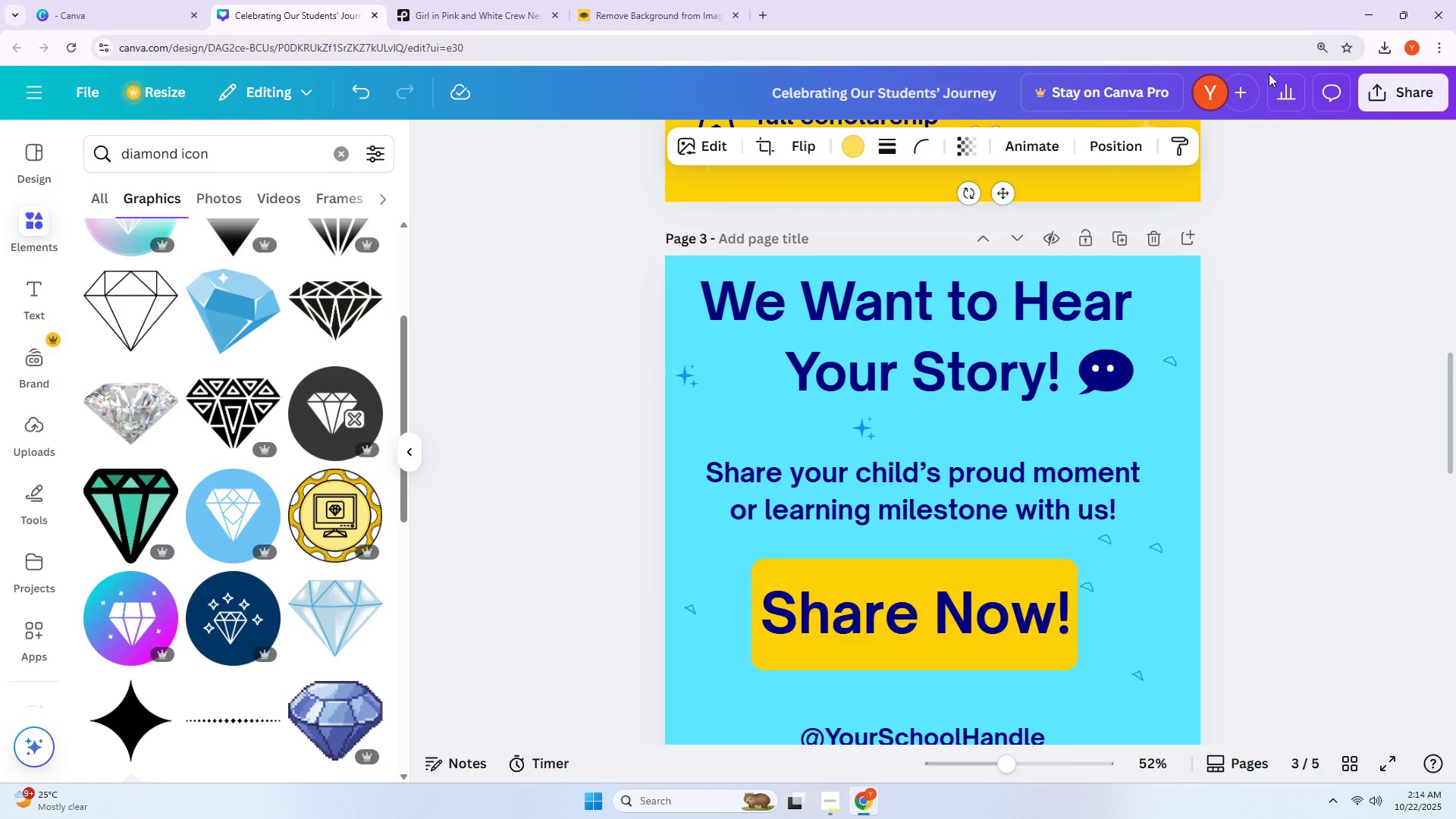 
left_click([1311, 50])
 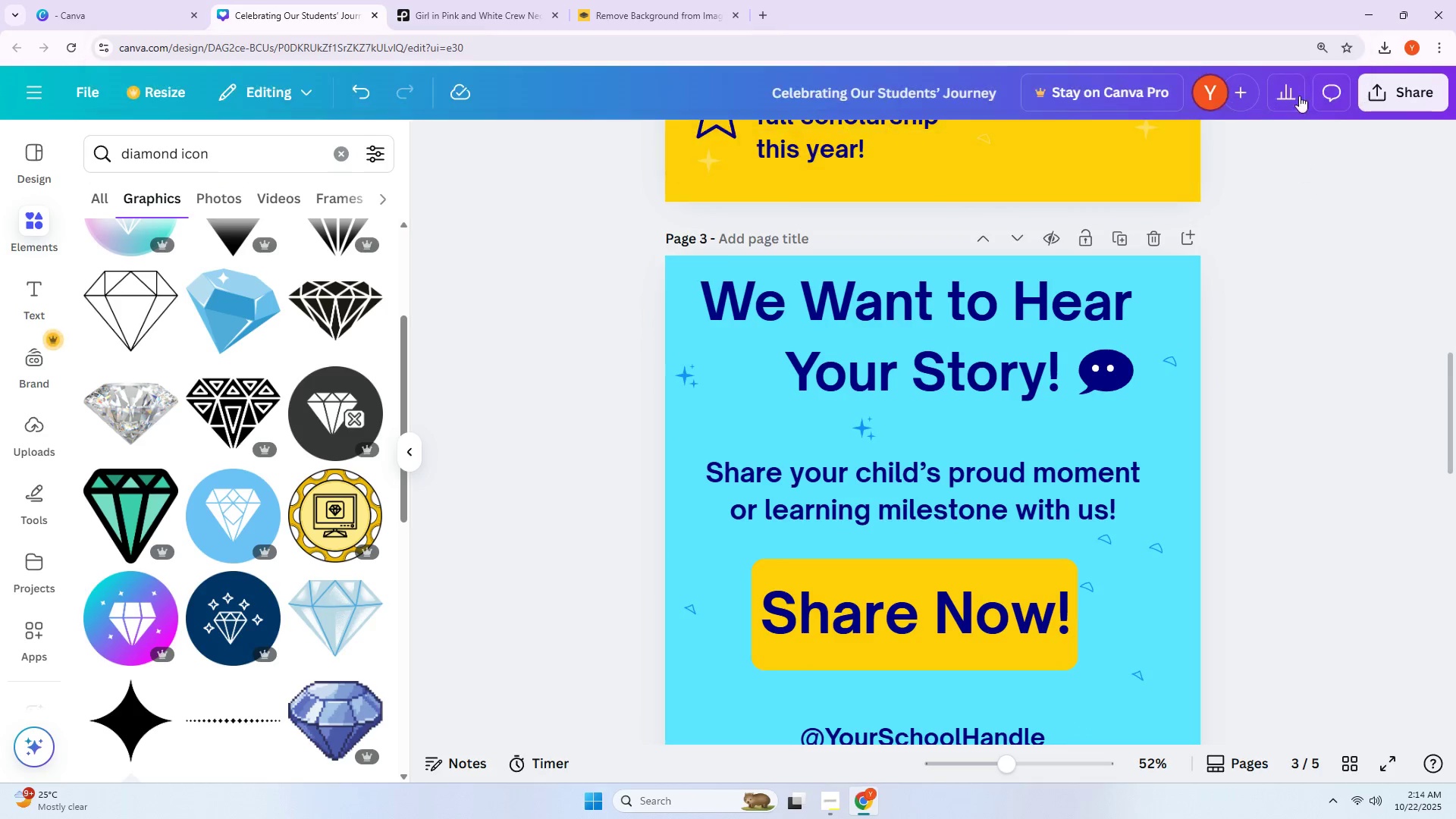 
double_click([1313, 50])
 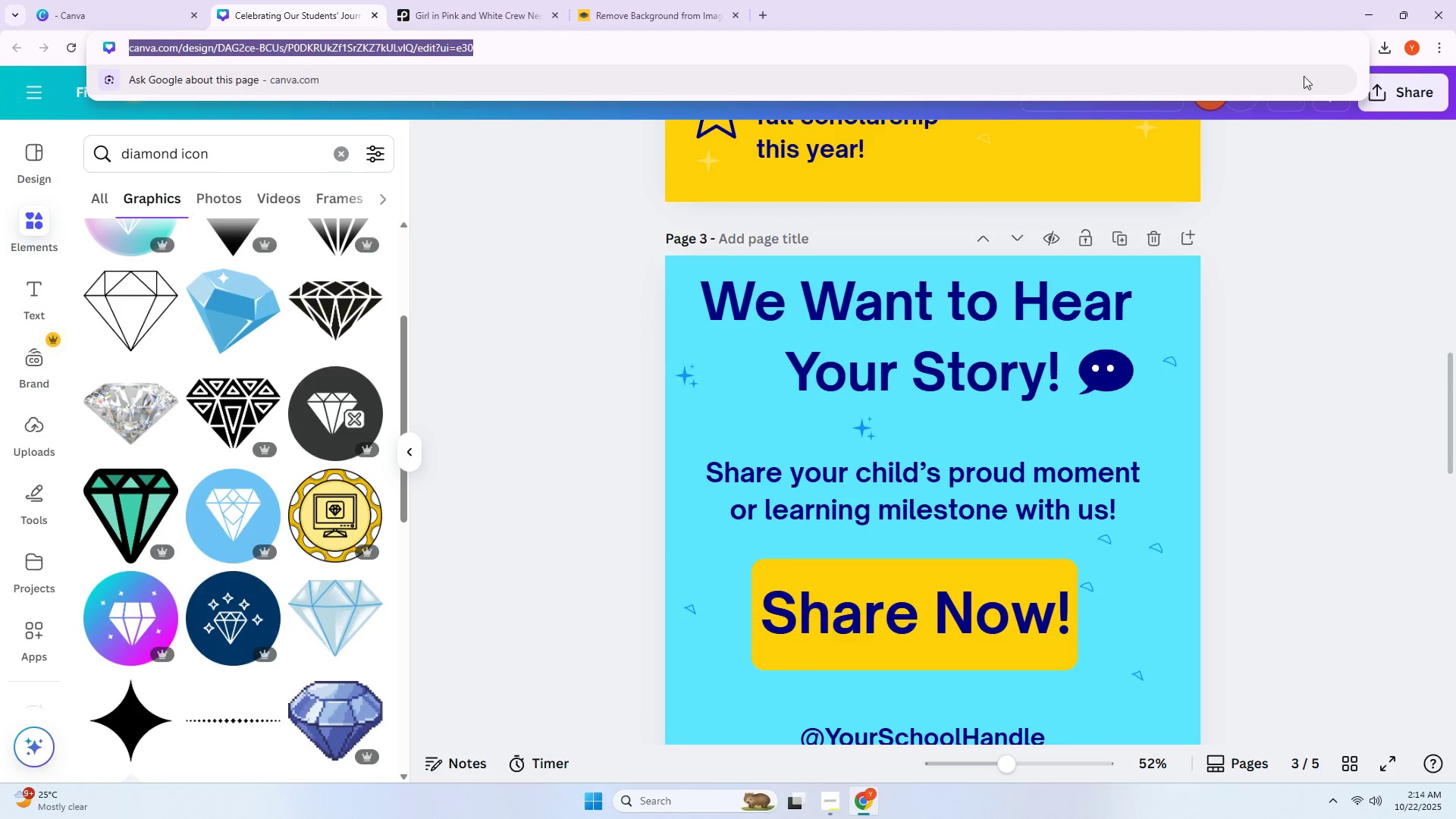 
left_click_drag(start_coordinate=[1296, 187], to_coordinate=[1304, 170])
 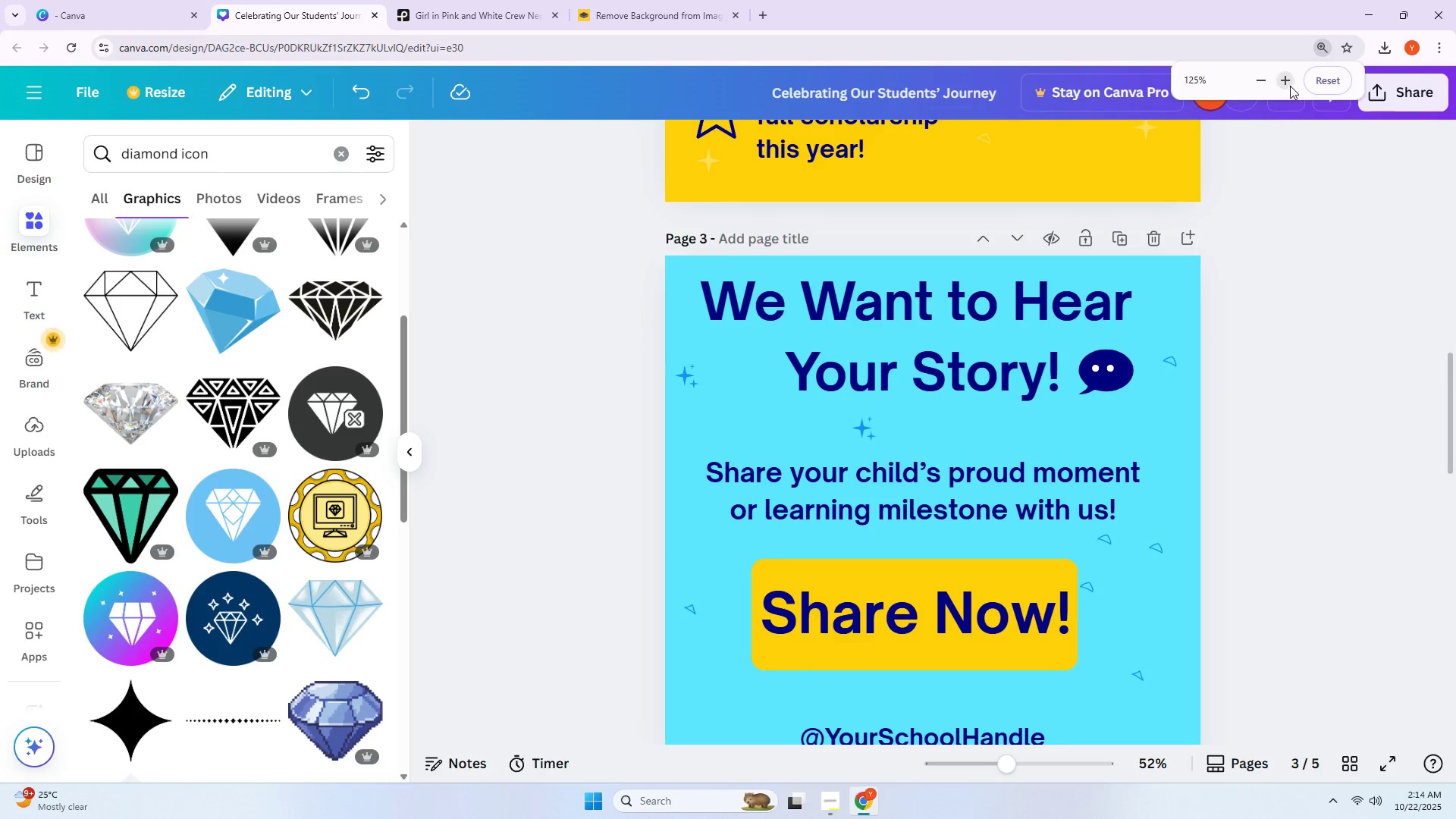 
left_click([1268, 83])
 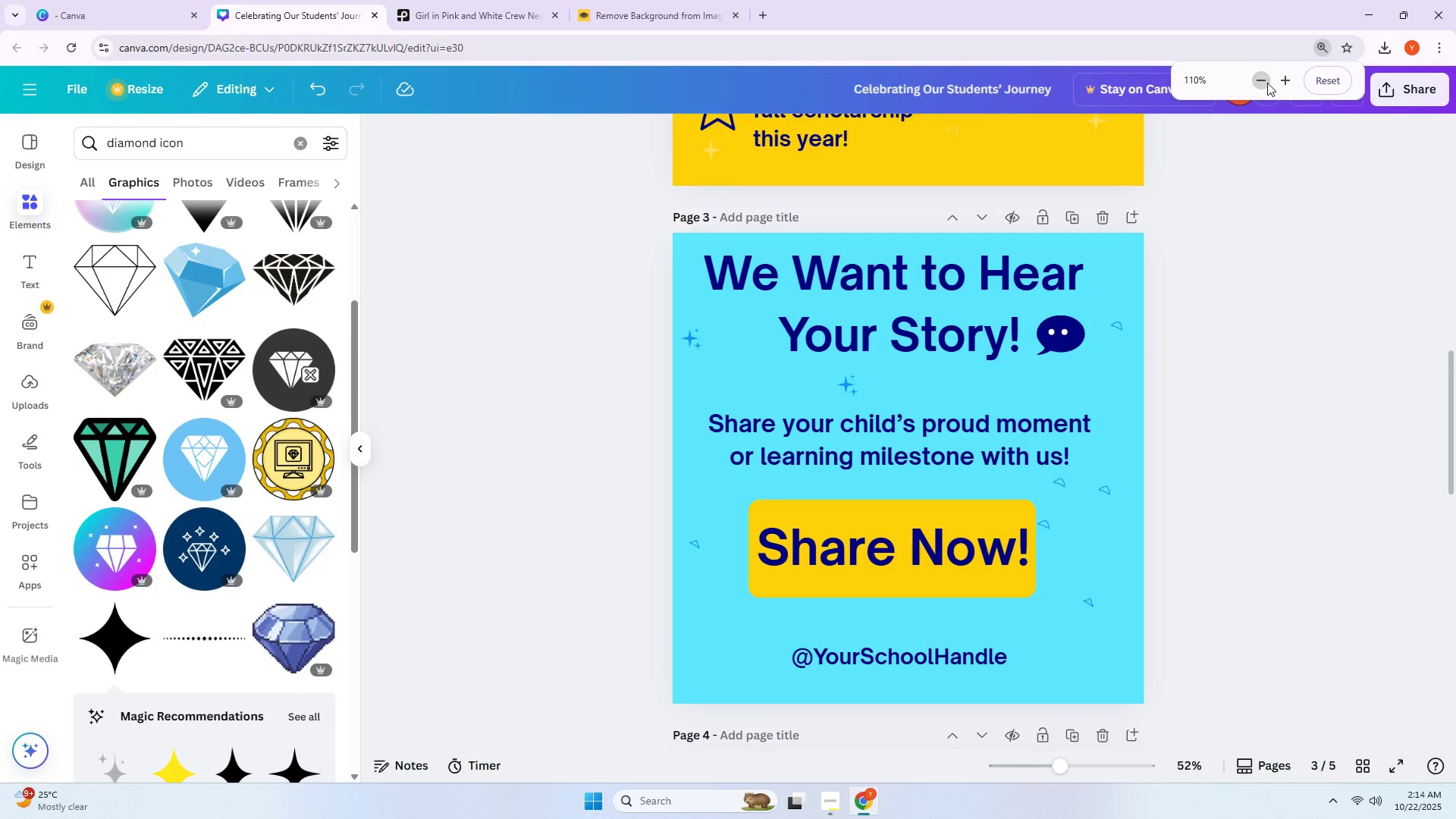 
double_click([1265, 89])
 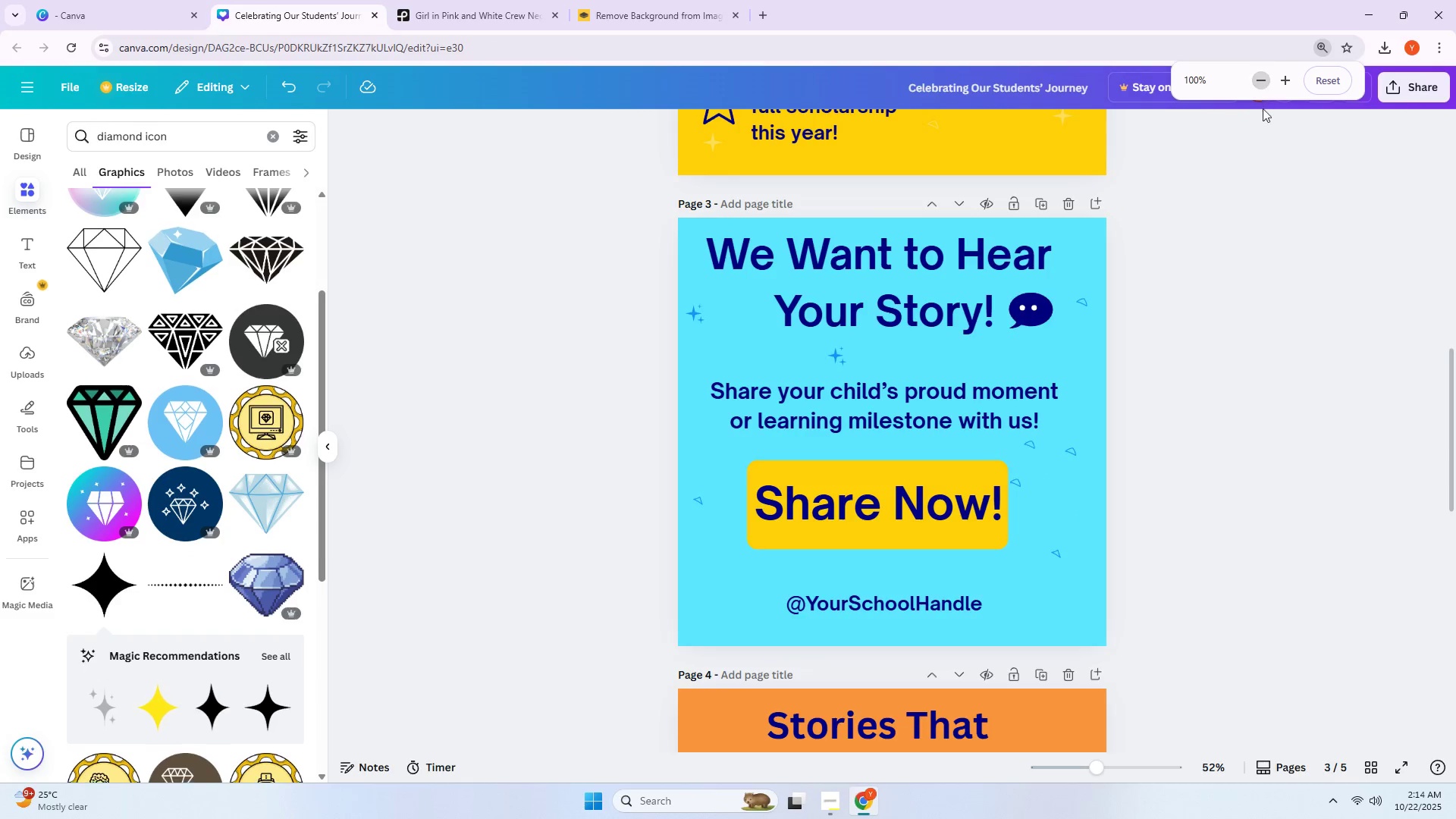 
scroll: coordinate [1231, 187], scroll_direction: up, amount: 3.0
 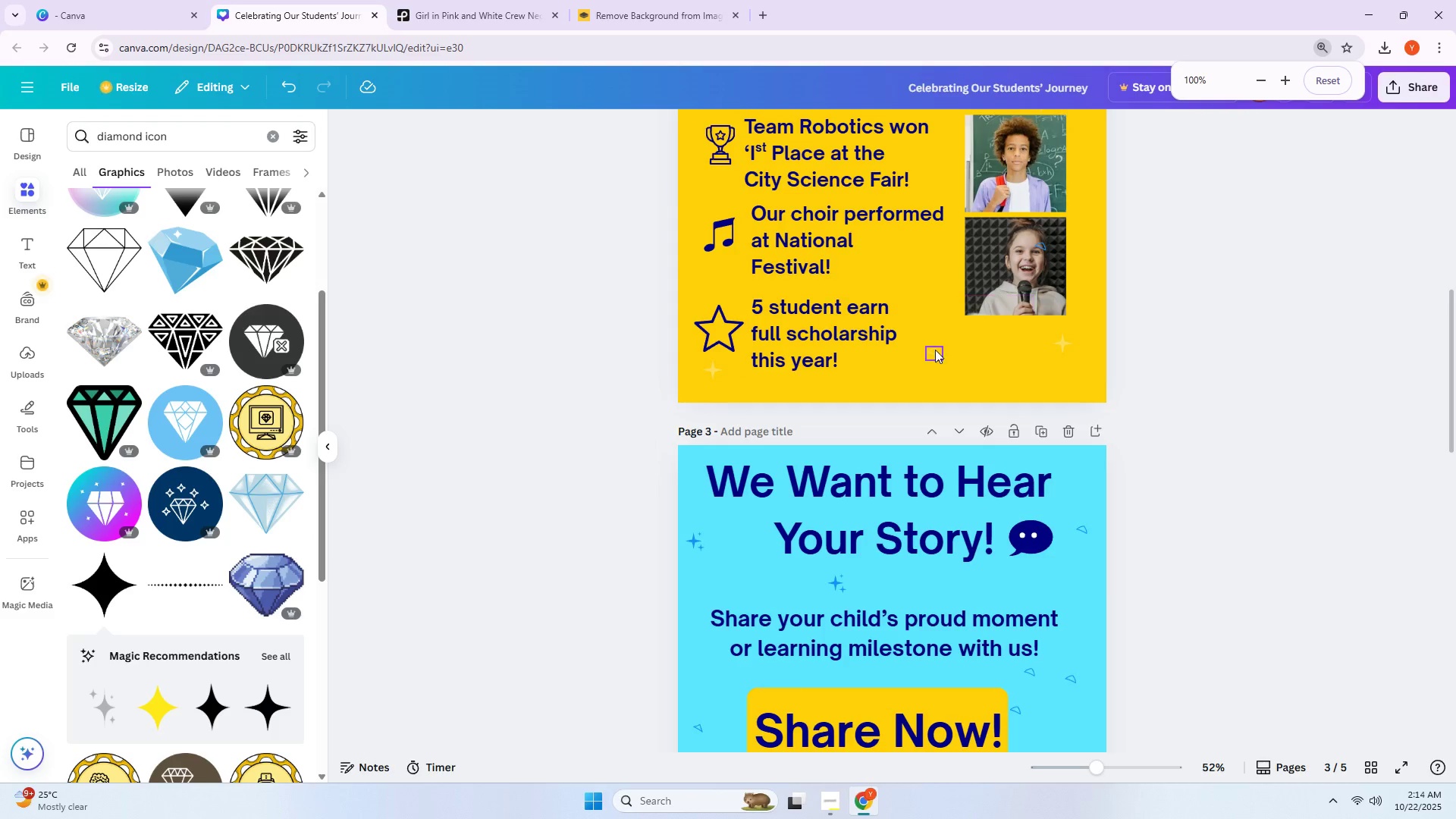 
left_click([934, 350])
 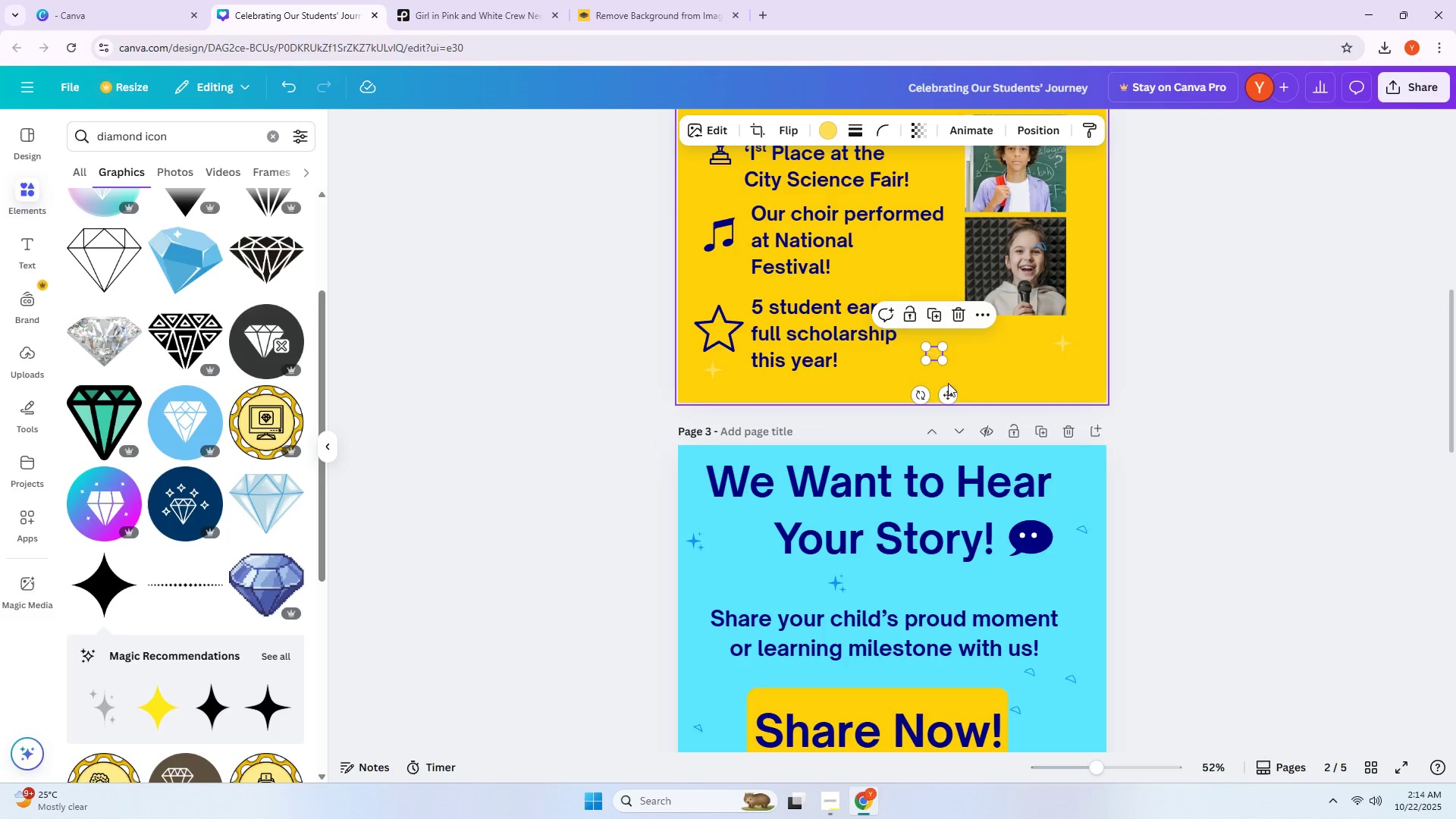 
hold_key(key=AltLeft, duration=1.25)
left_click_drag(start_coordinate=[948, 393], to_coordinate=[964, 293])
 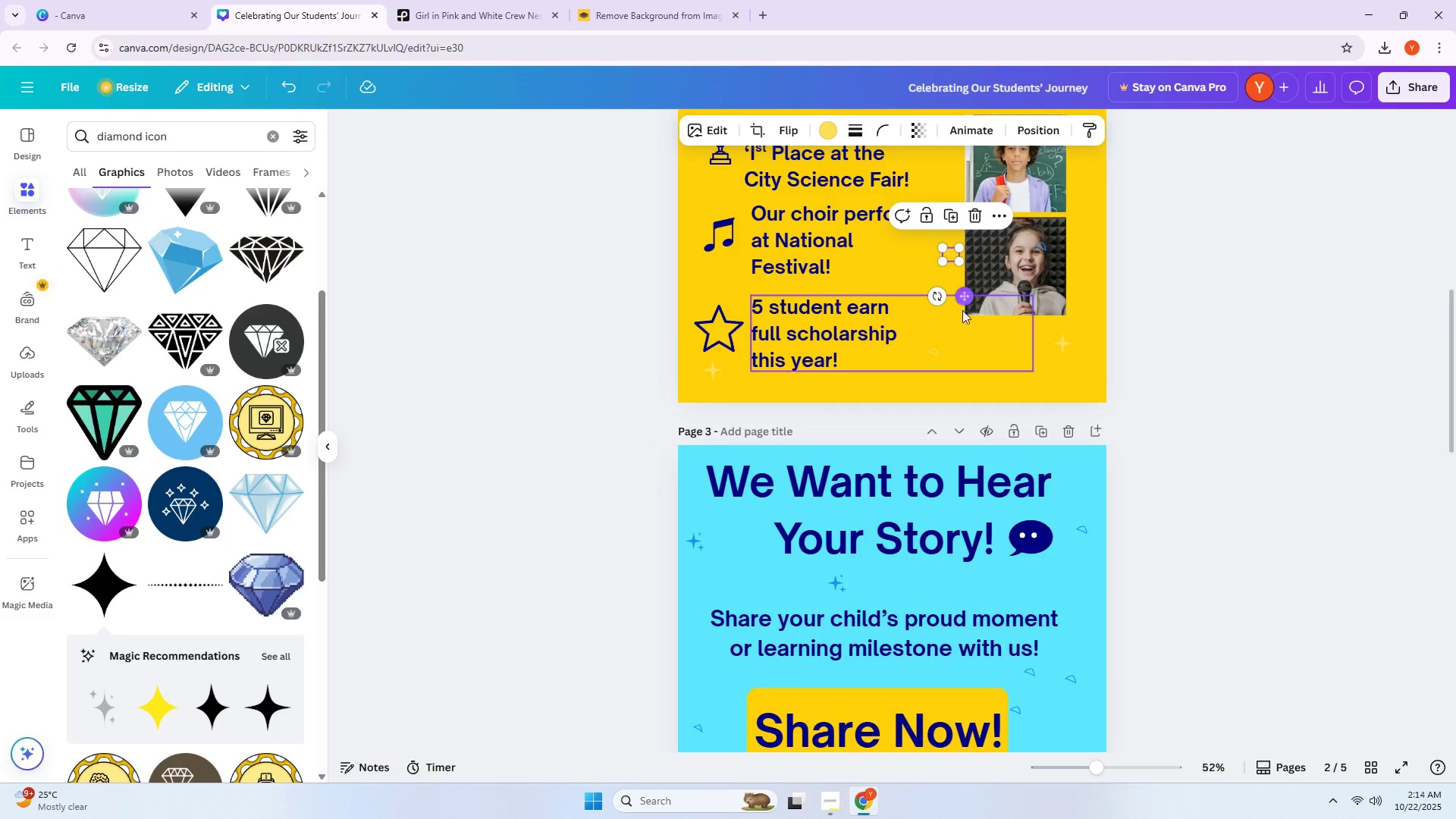 
hold_key(key=AltLeft, duration=1.14)
left_click_drag(start_coordinate=[962, 301], to_coordinate=[864, 409])
 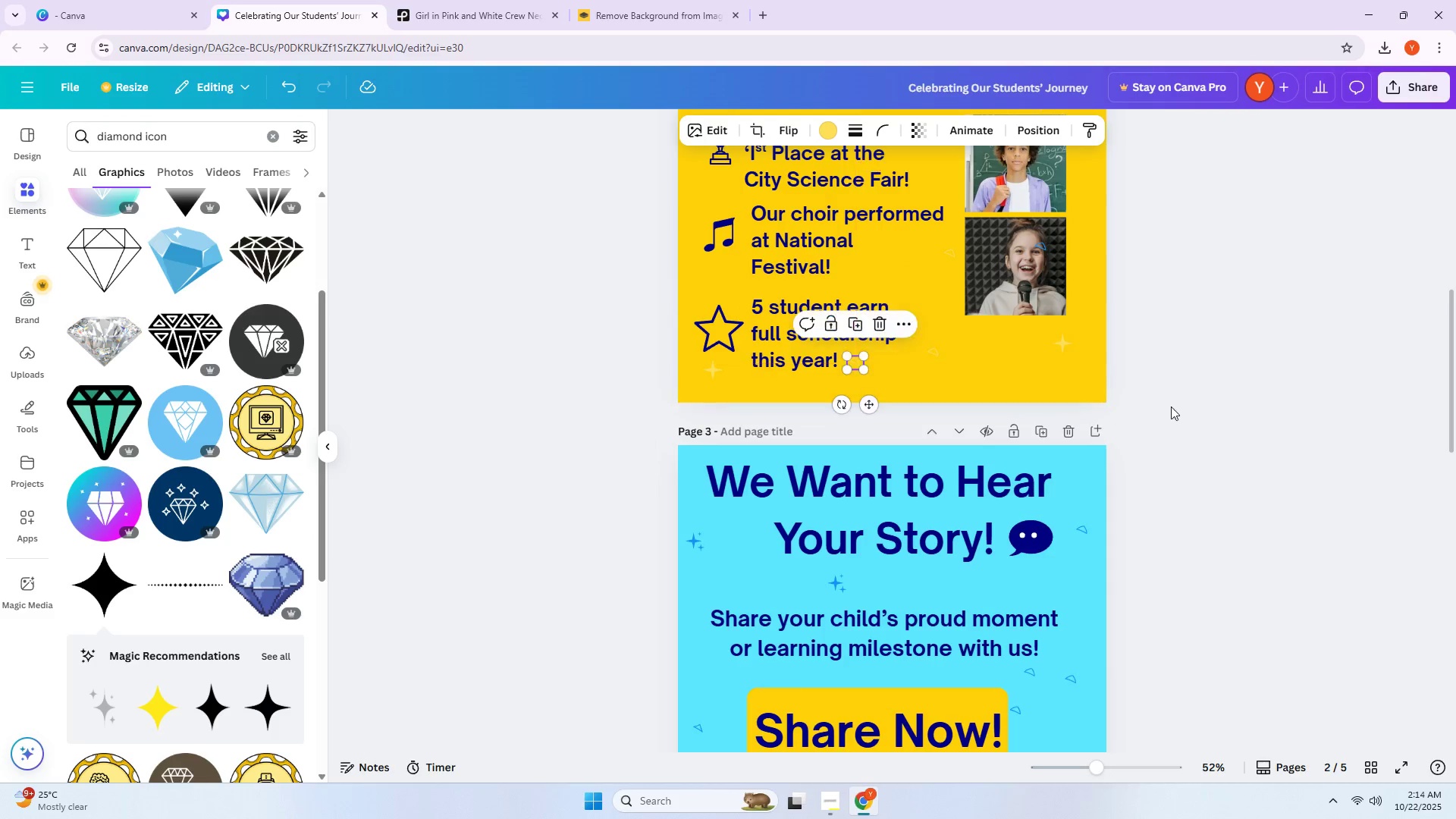 
left_click([1171, 406])
 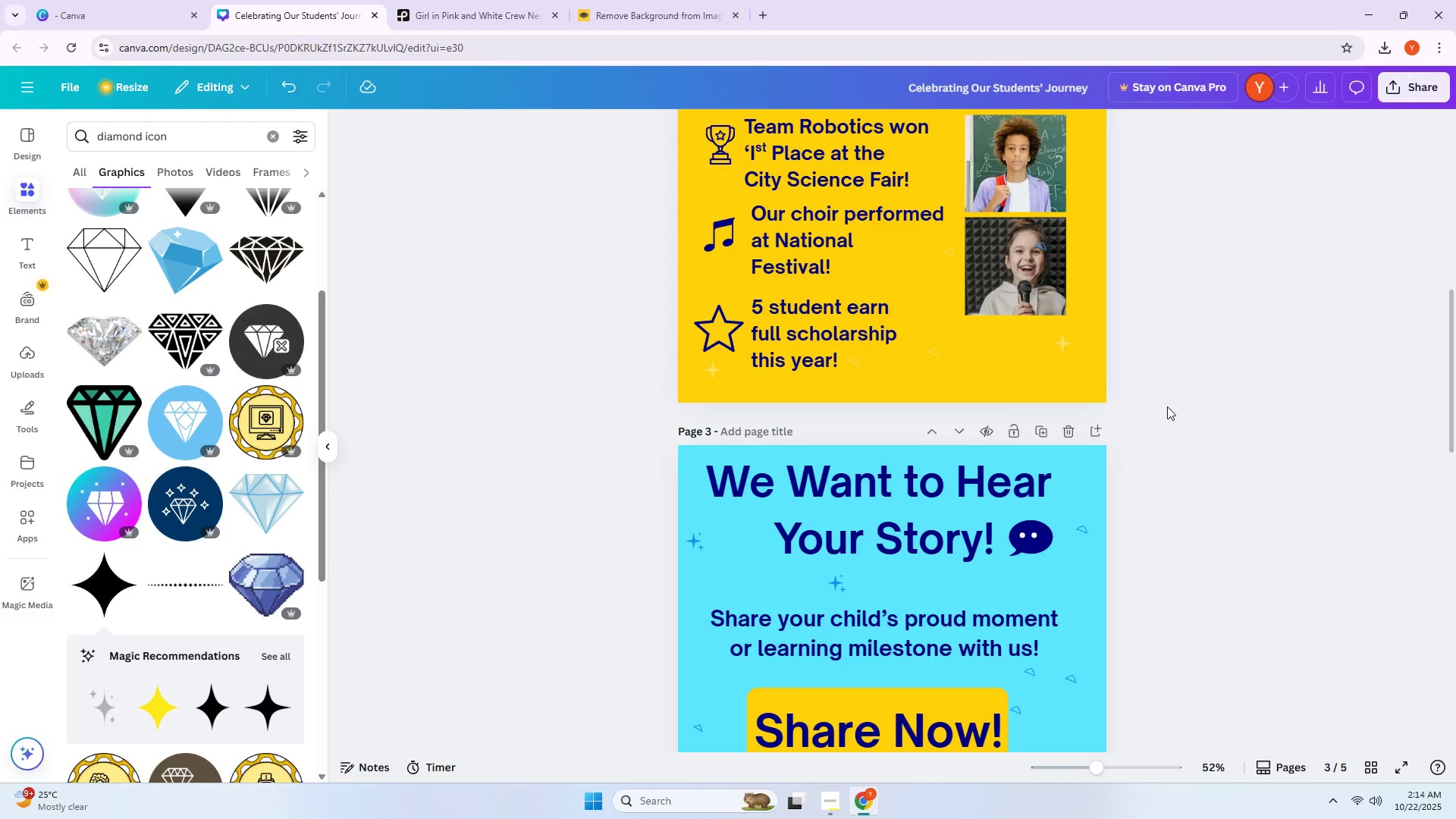 
scroll: coordinate [1150, 416], scroll_direction: down, amount: 5.0
 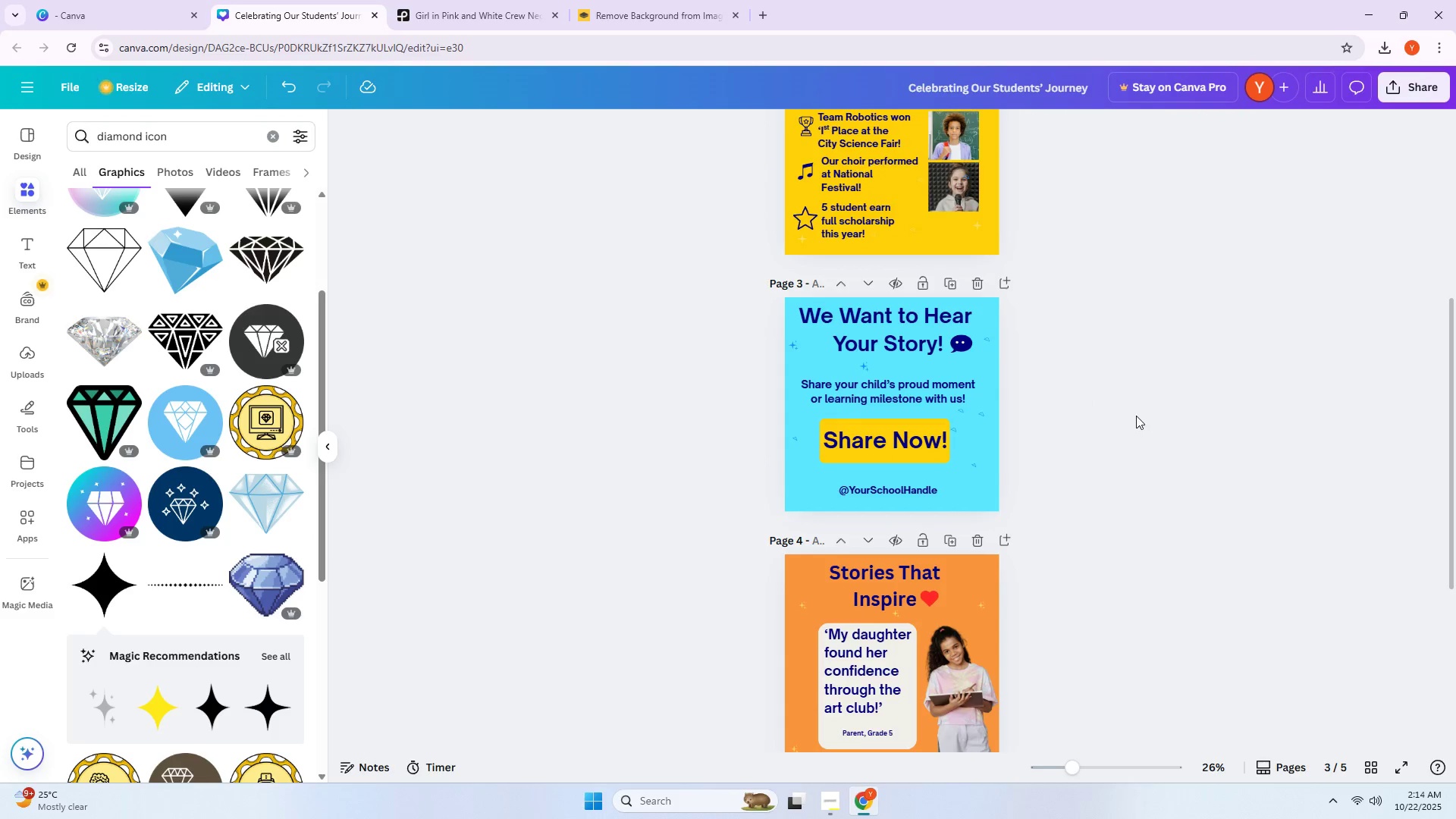 
hold_key(key=ControlLeft, duration=0.47)
 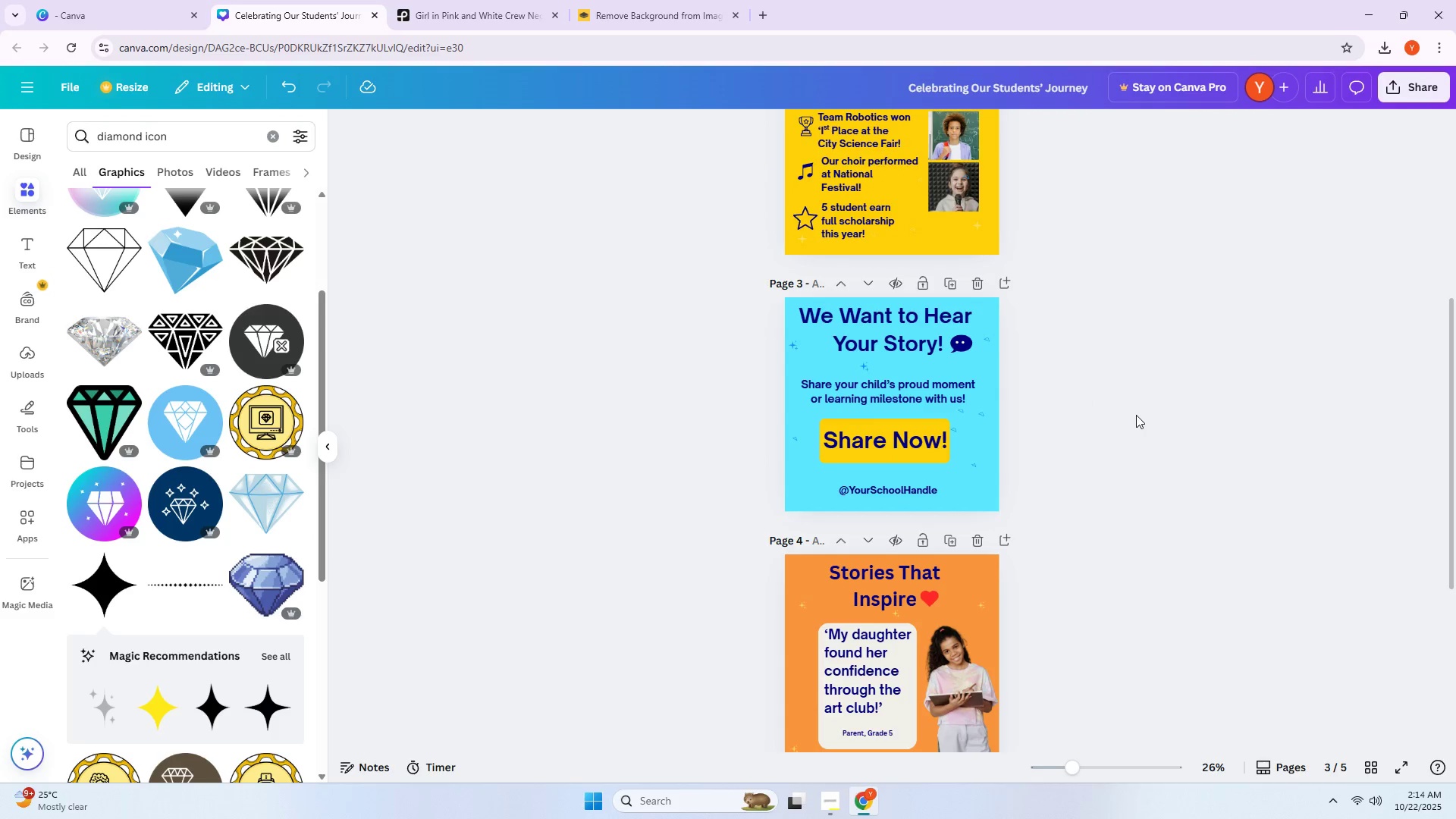 
scroll: coordinate [1136, 415], scroll_direction: down, amount: 4.0
 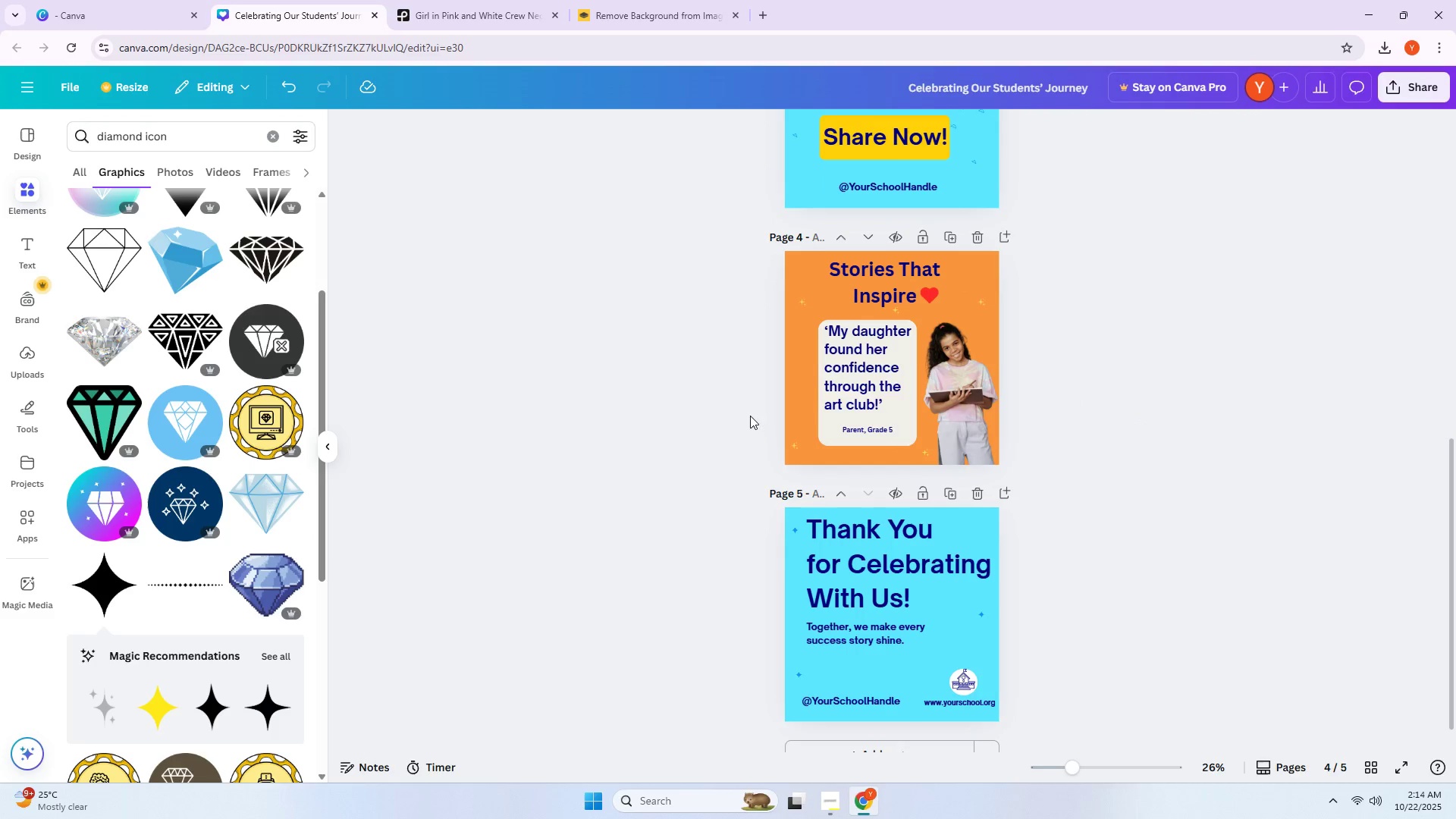 
left_click_drag(start_coordinate=[793, 446], to_coordinate=[801, 406])
 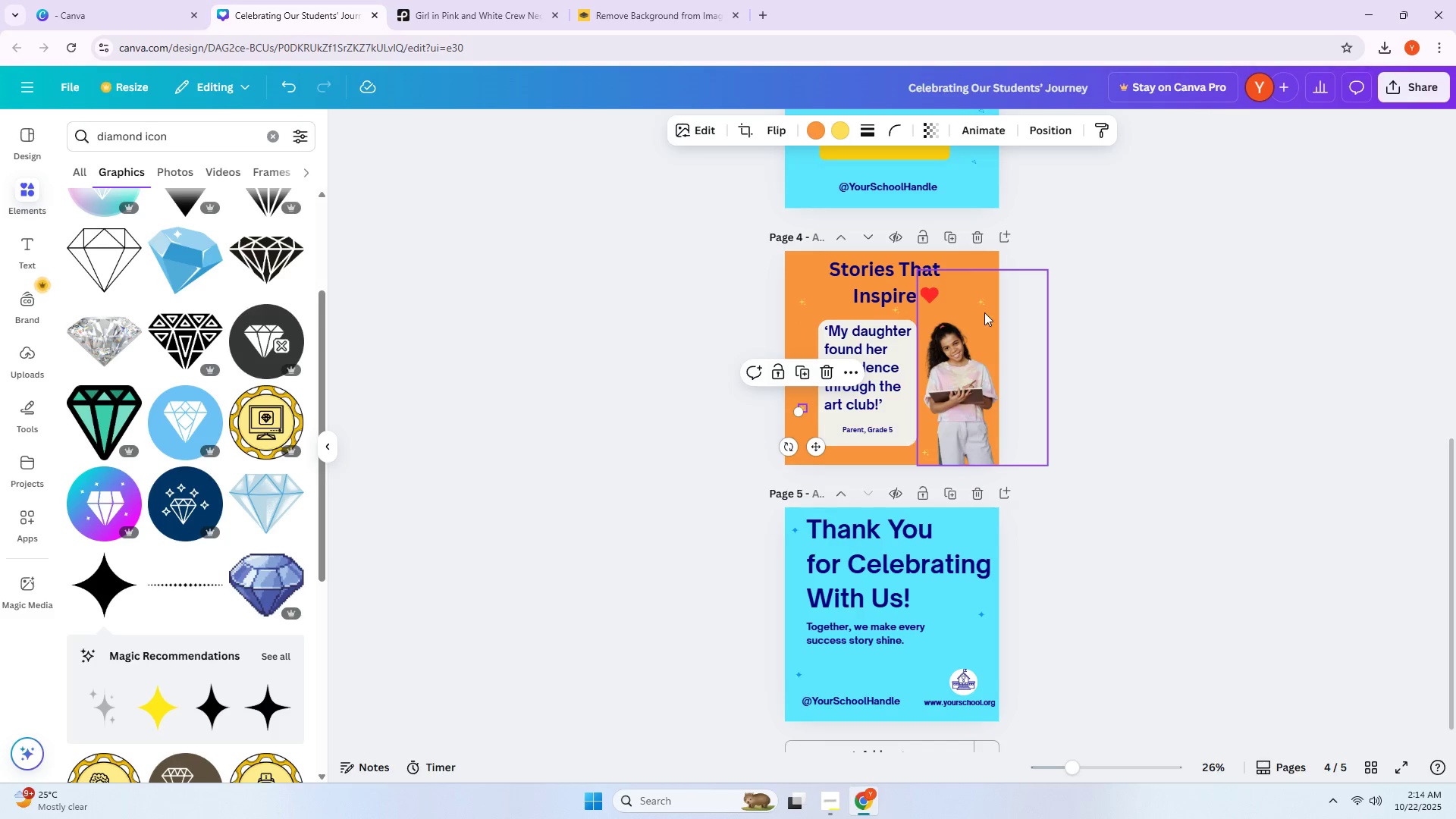 
left_click_drag(start_coordinate=[984, 303], to_coordinate=[976, 337])
 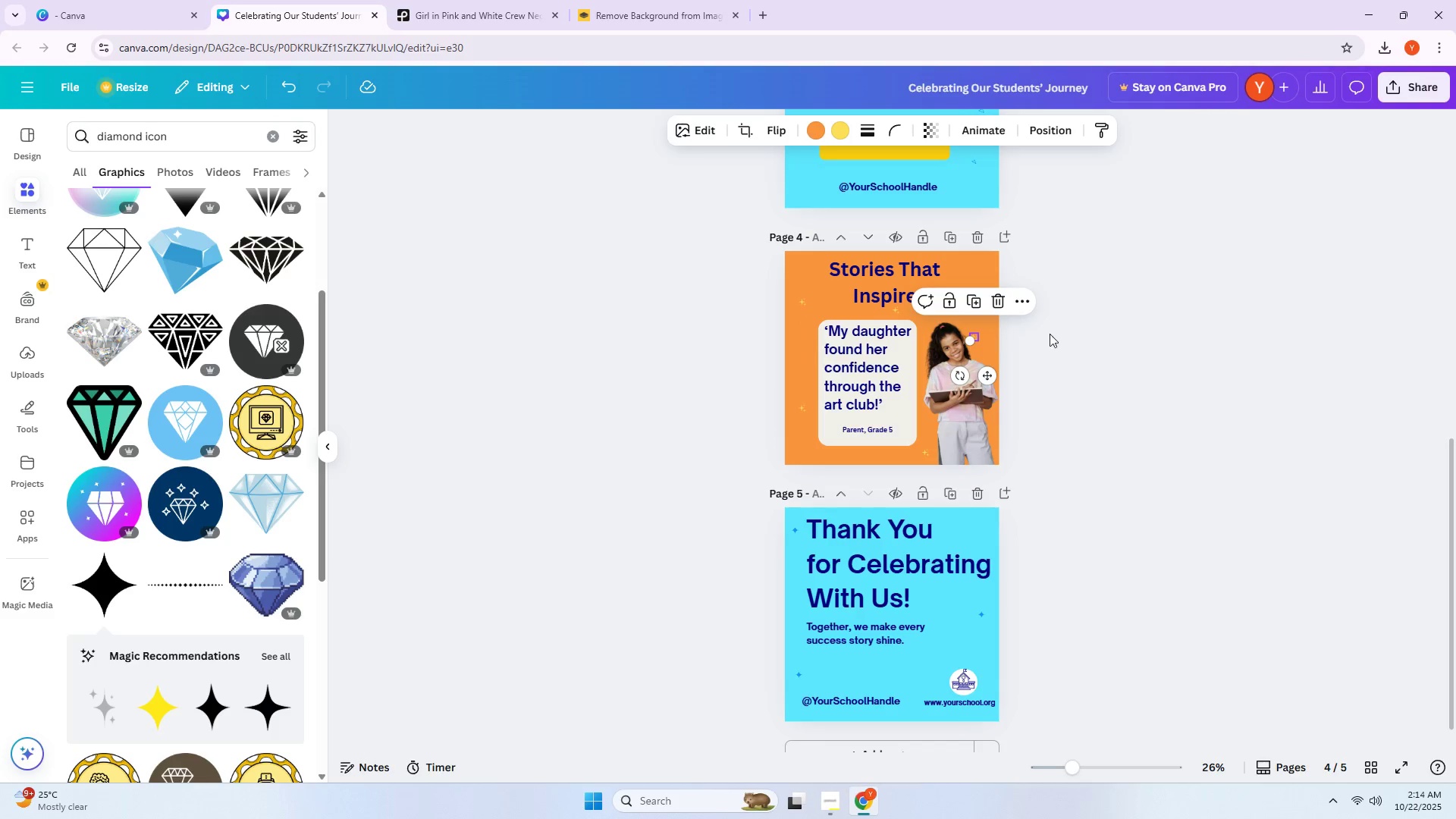 
left_click([1065, 335])
 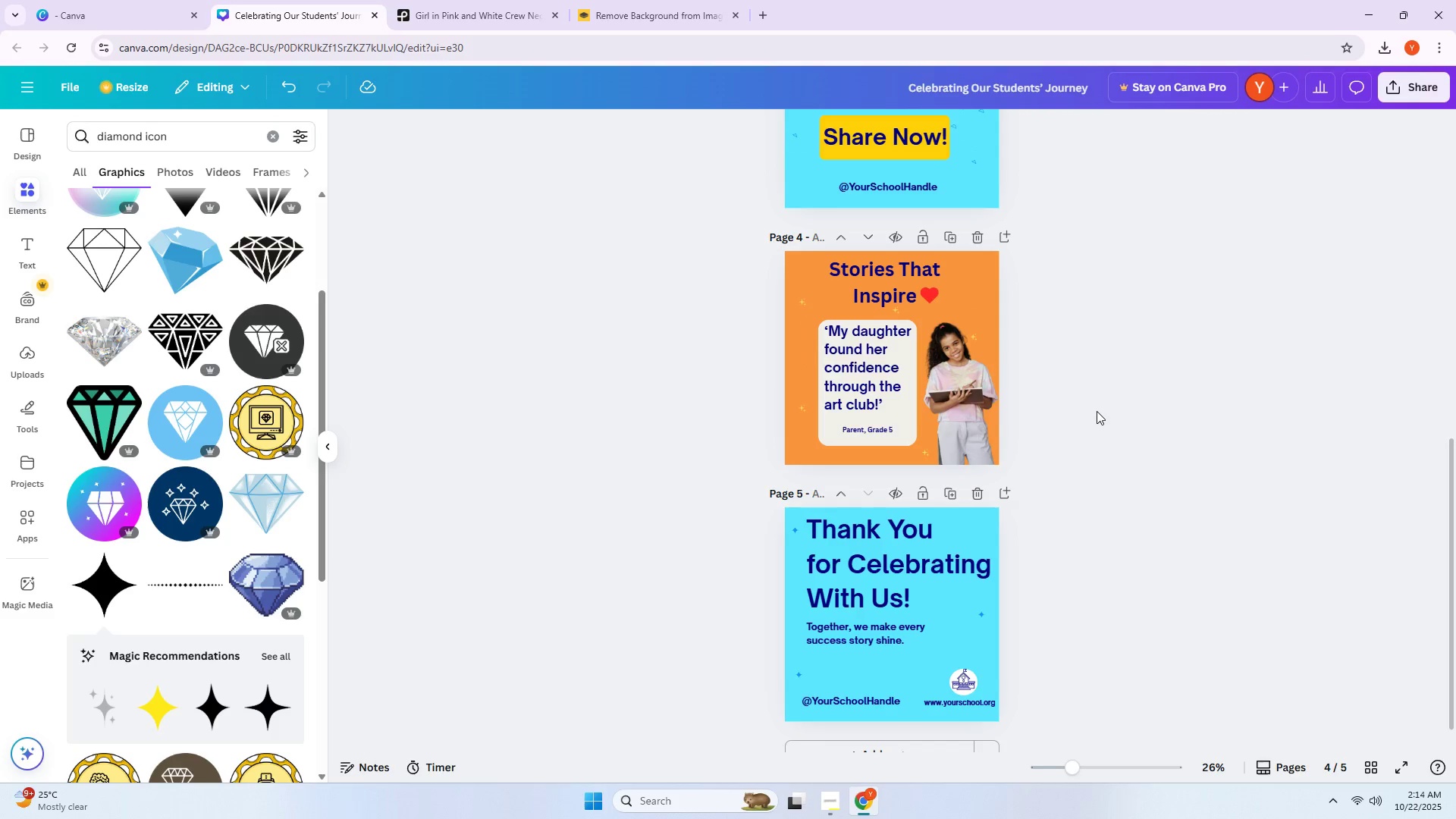 
scroll: coordinate [1097, 413], scroll_direction: down, amount: 3.0
 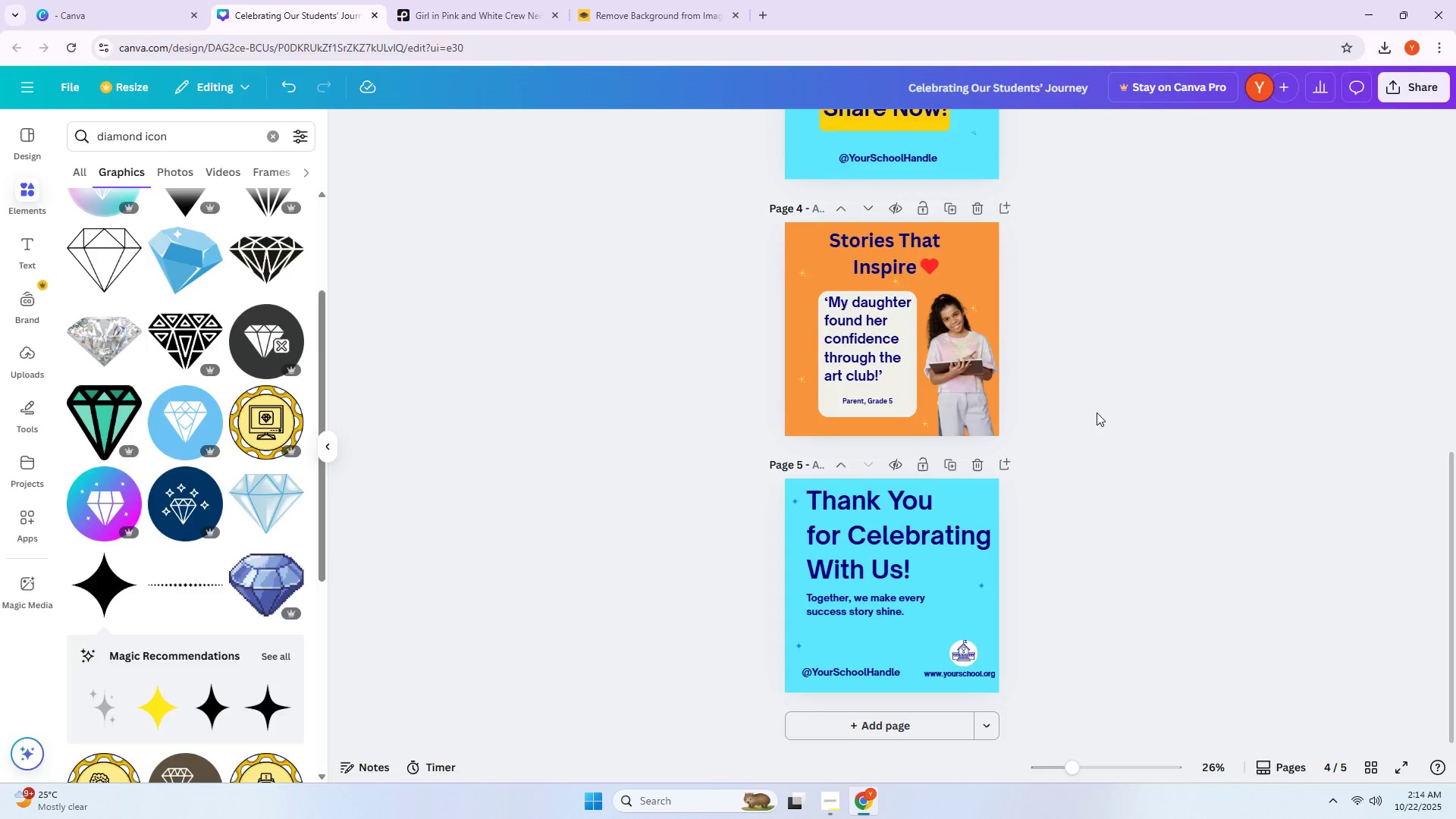 
key(Alt+AltLeft)
 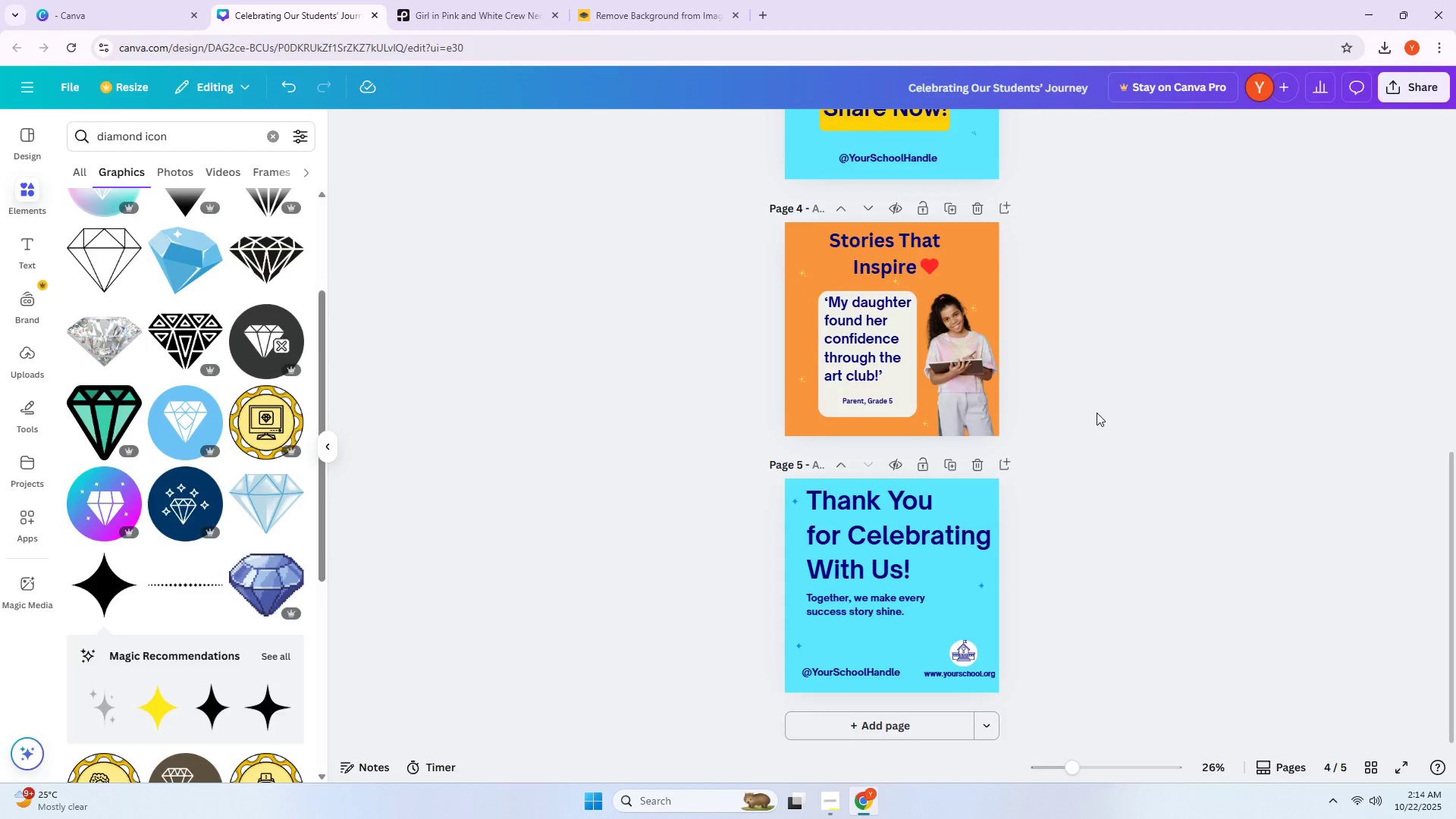 
key(Alt+Tab)